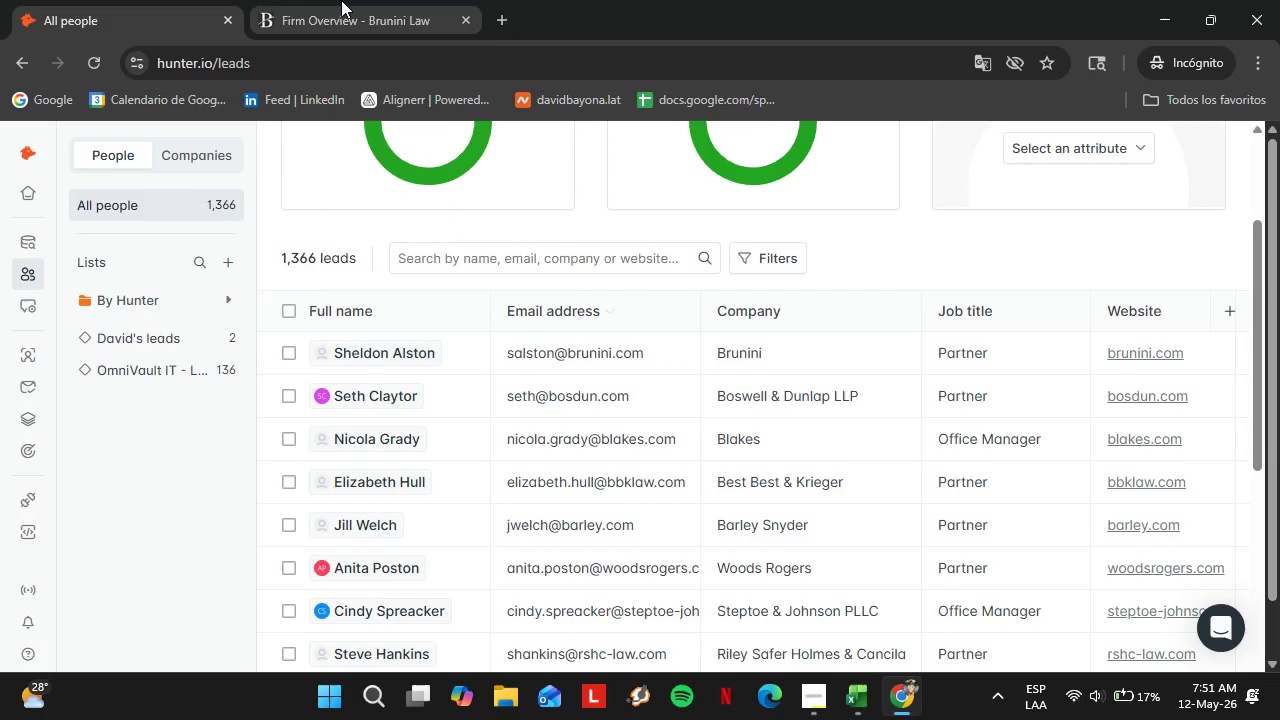 
left_click([339, 0])
 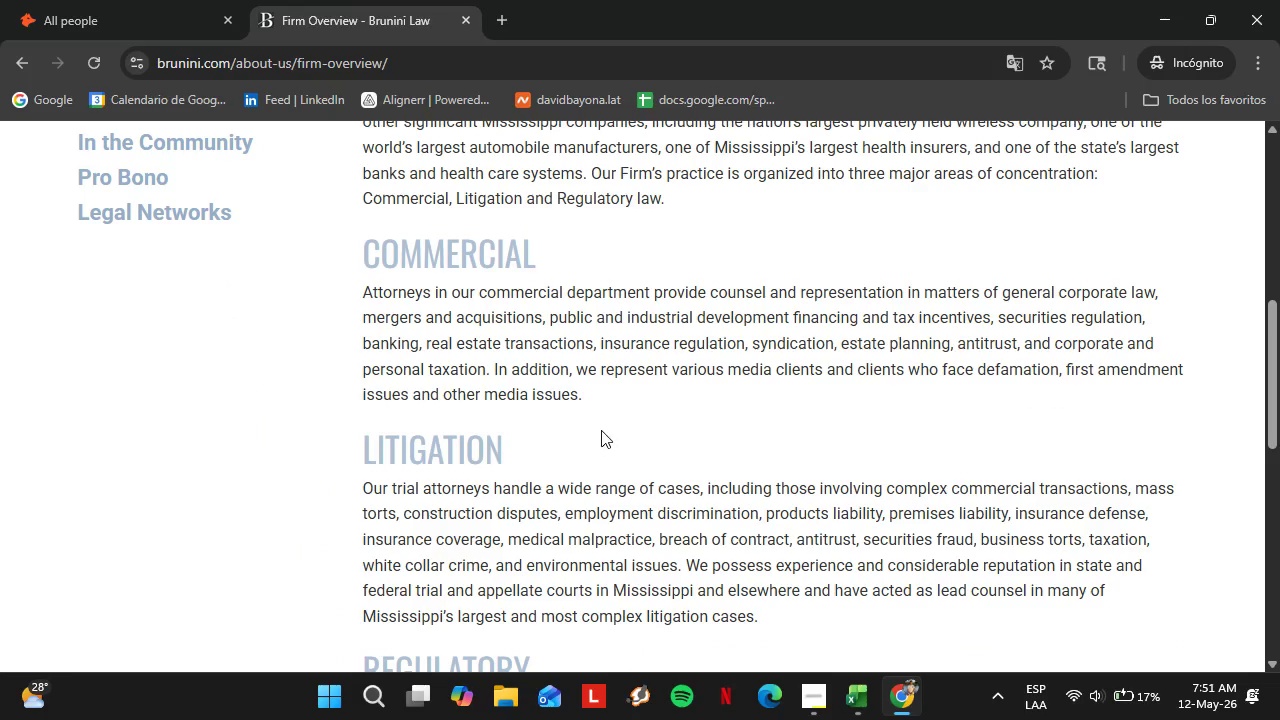 
scroll: coordinate [600, 429], scroll_direction: up, amount: 1.0
 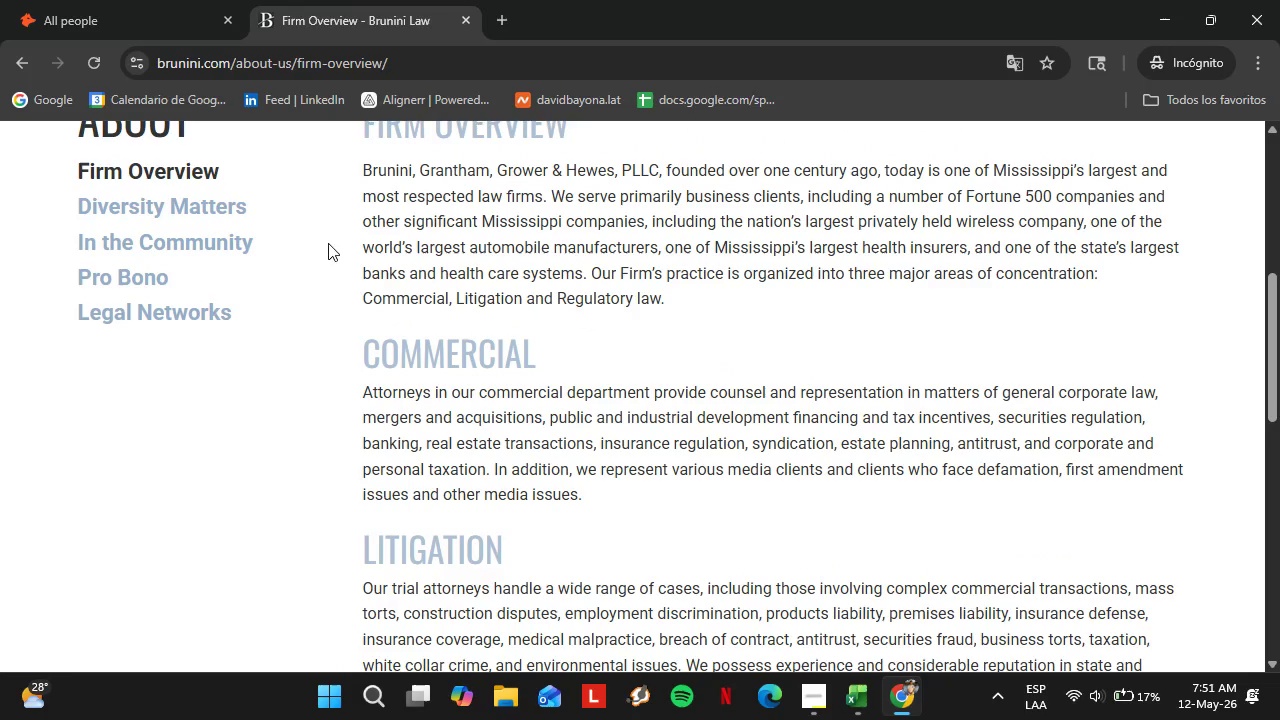 
left_click([78, 19])
 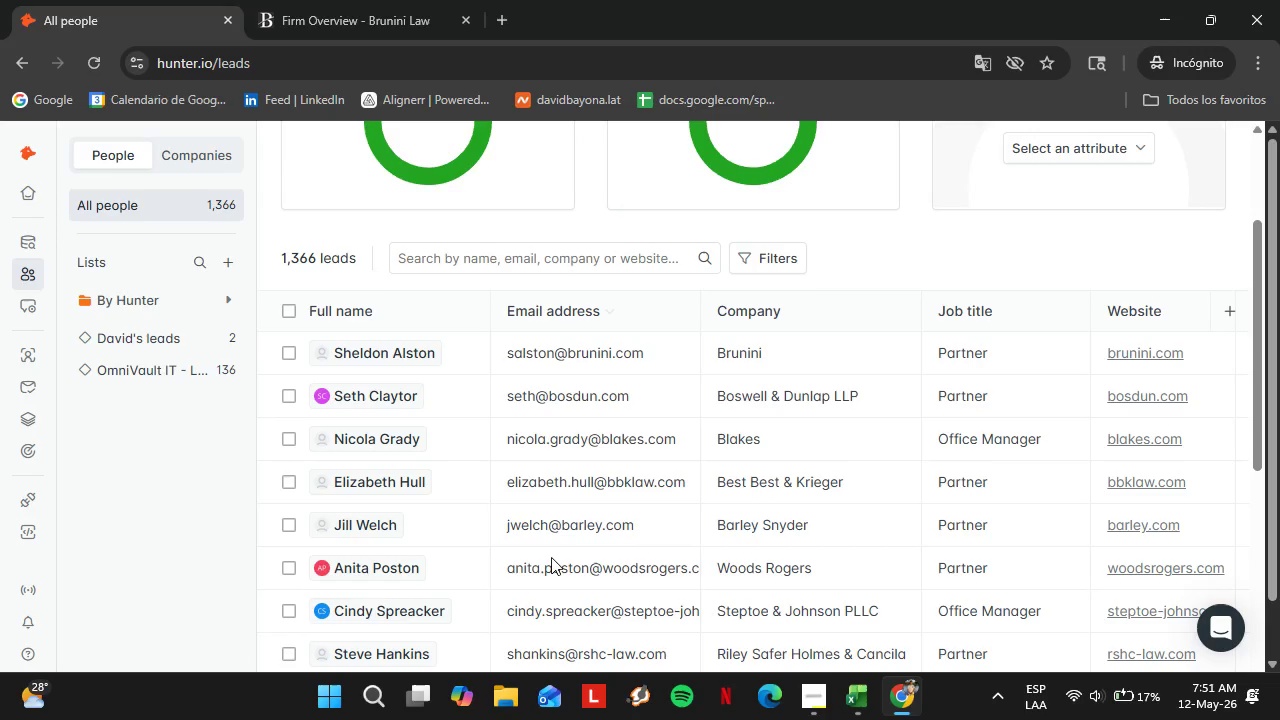 
scroll: coordinate [544, 604], scroll_direction: down, amount: 8.0
 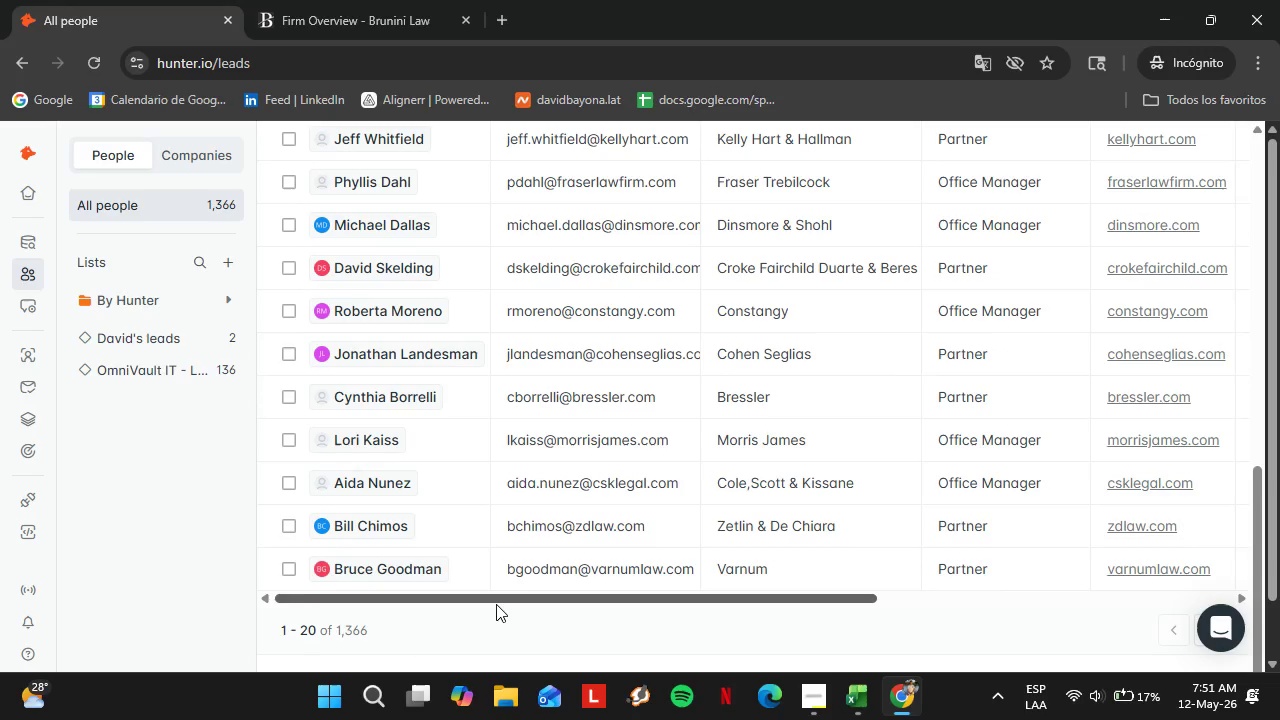 
left_click_drag(start_coordinate=[496, 604], to_coordinate=[827, 610])
 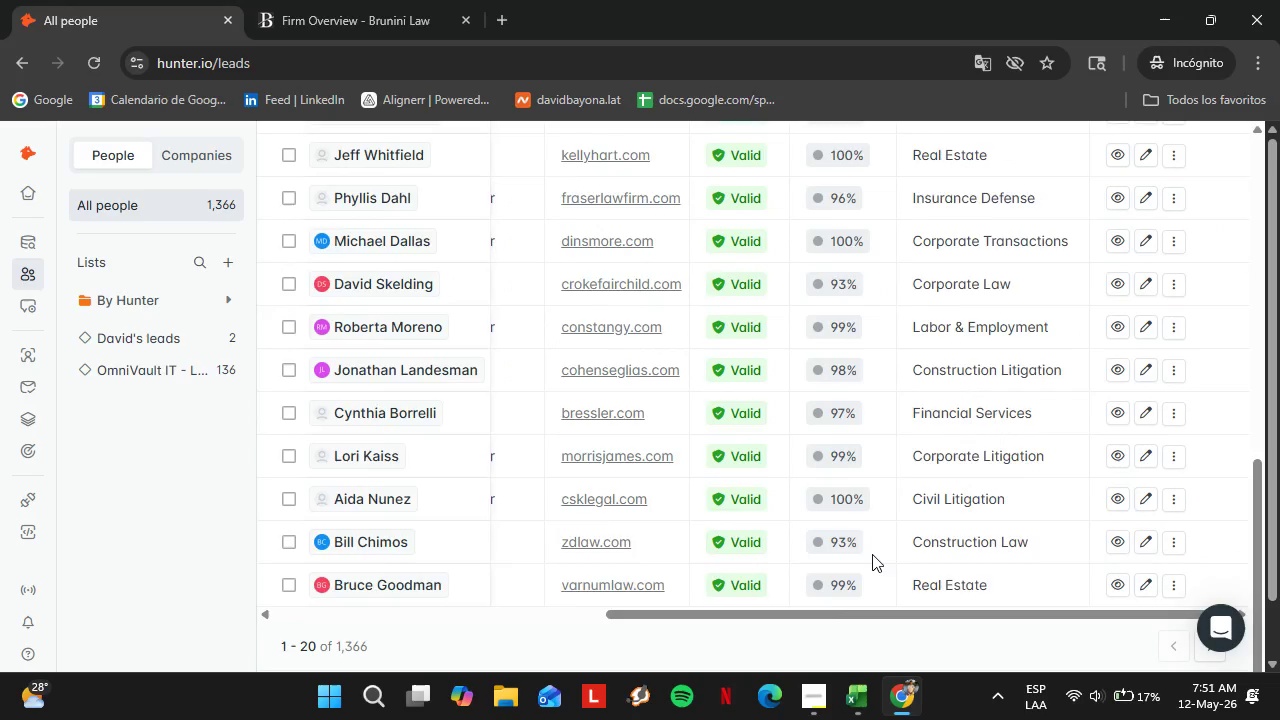 
scroll: coordinate [902, 493], scroll_direction: up, amount: 5.0
 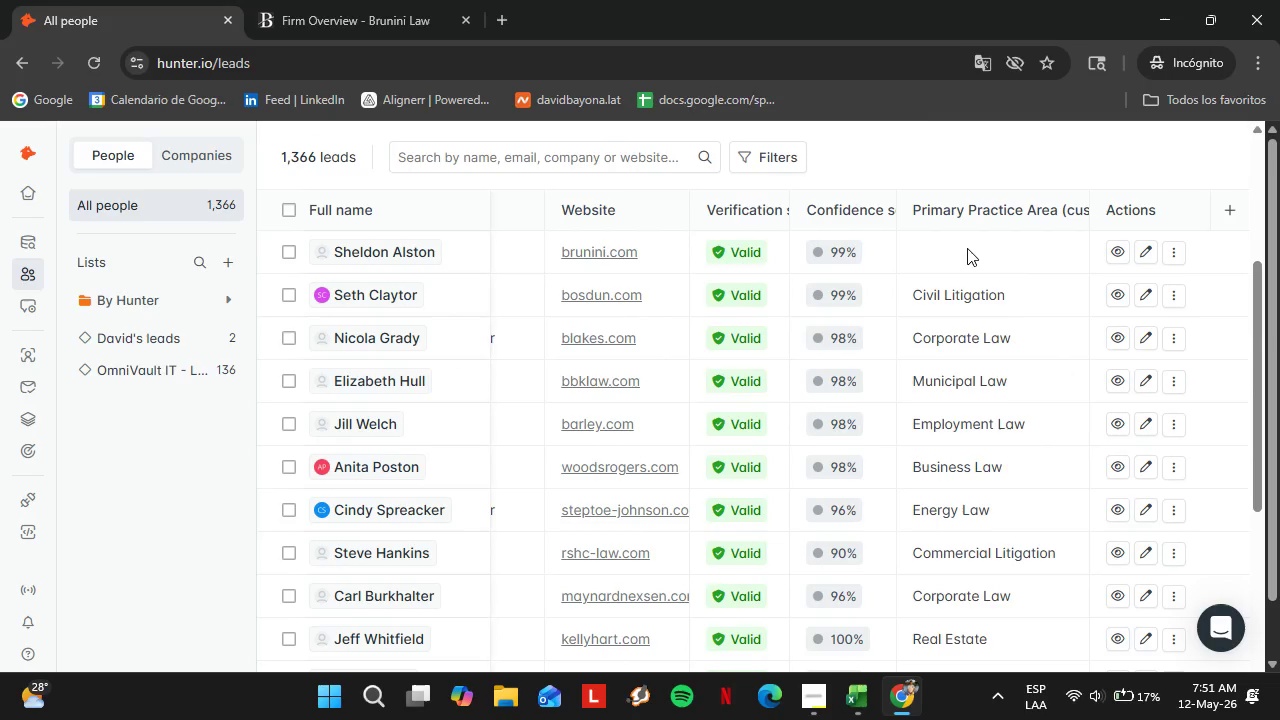 
double_click([967, 248])
 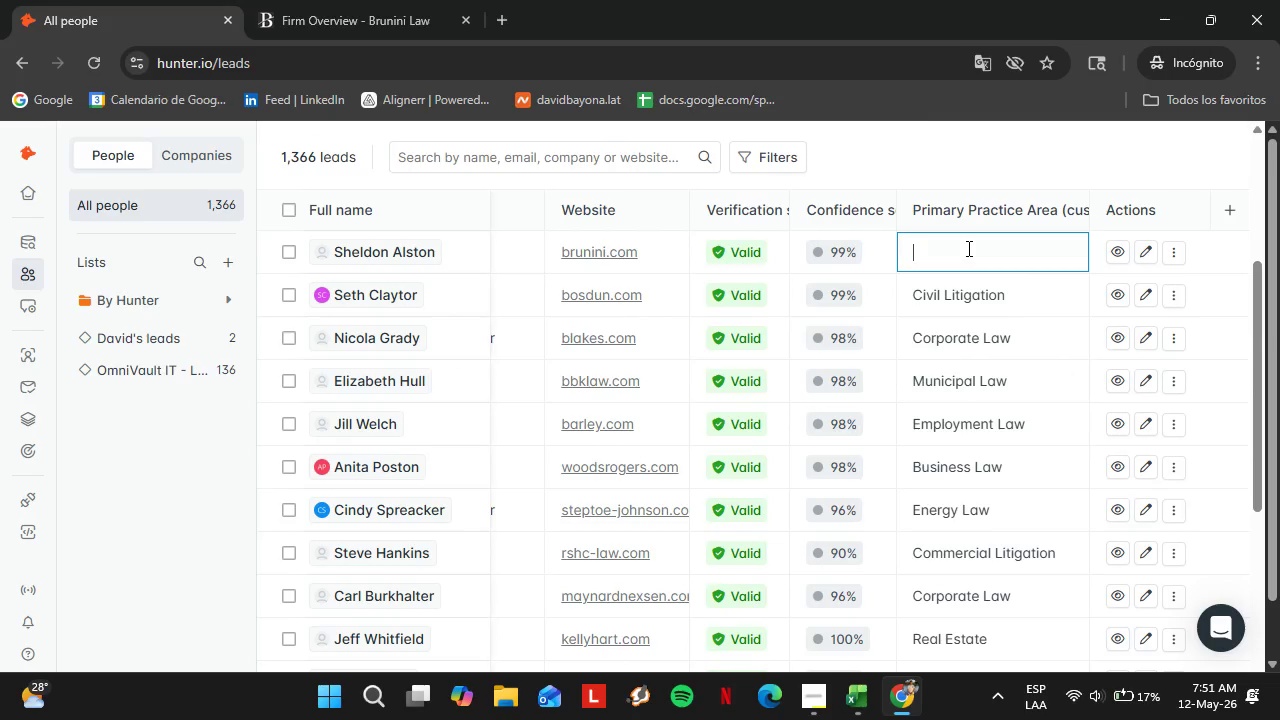 
triple_click([967, 248])
 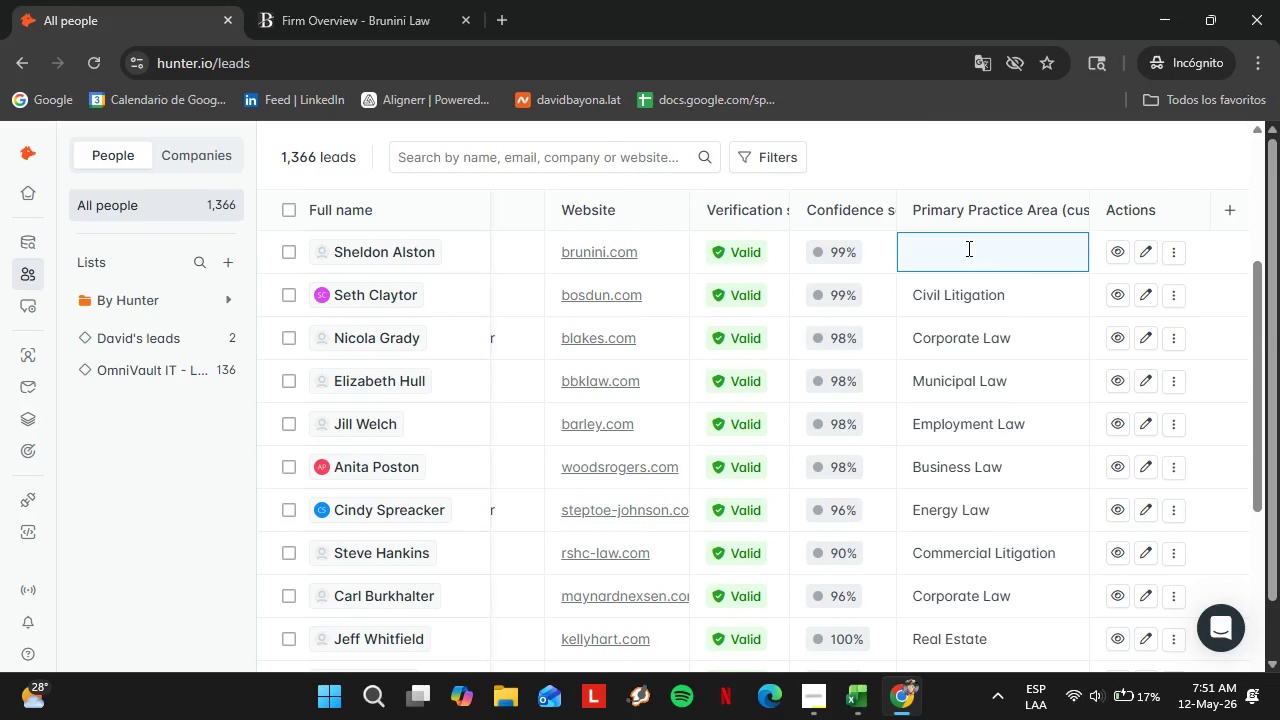 
type(Commercial Law)
 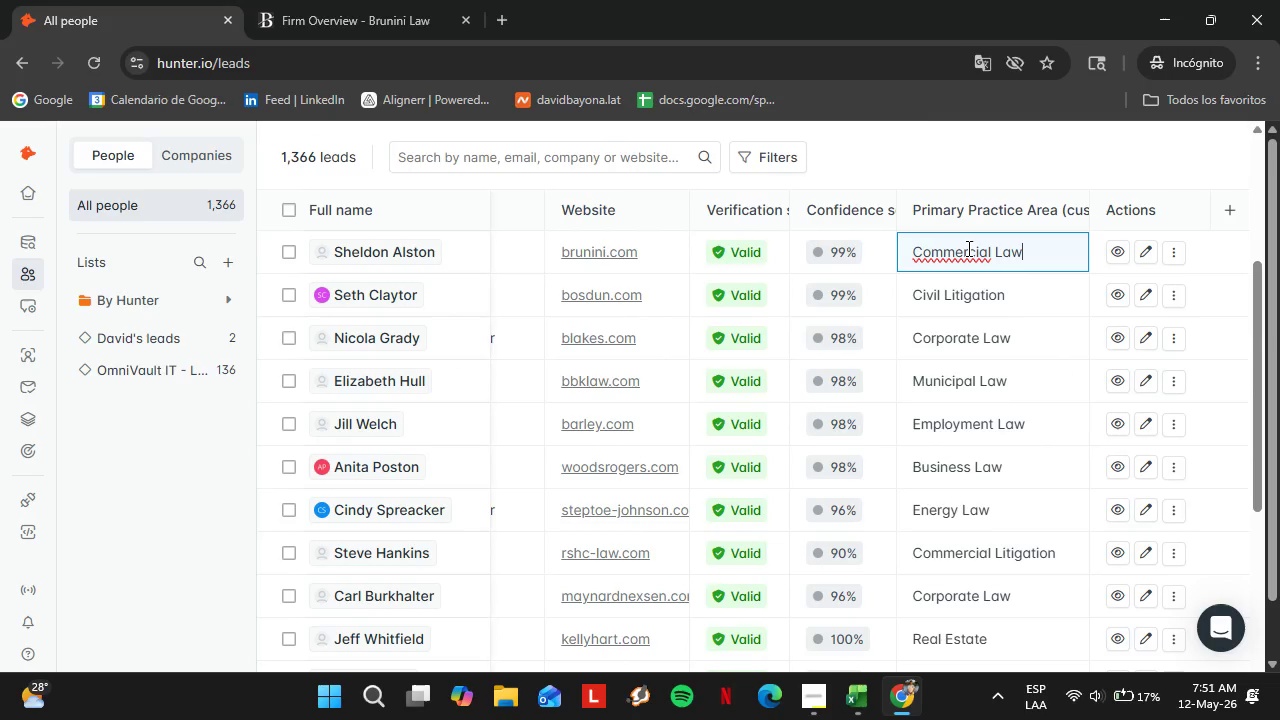 
key(Enter)
 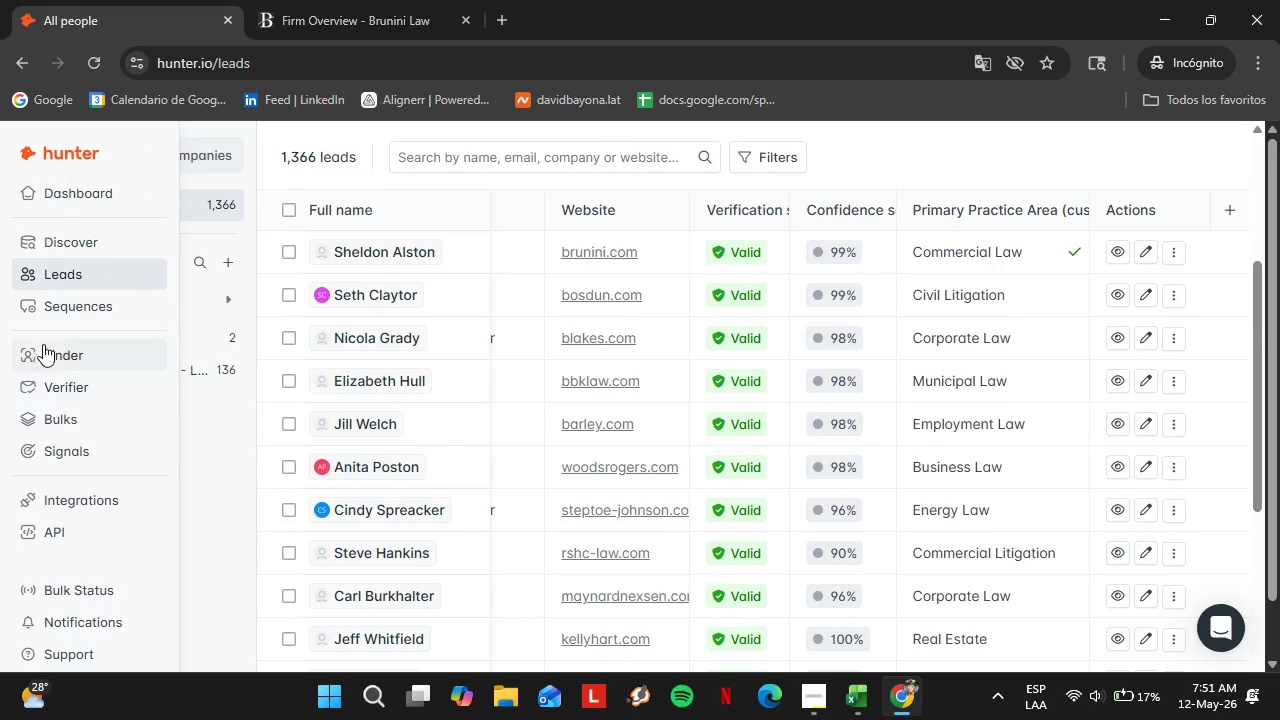 
left_click([48, 354])
 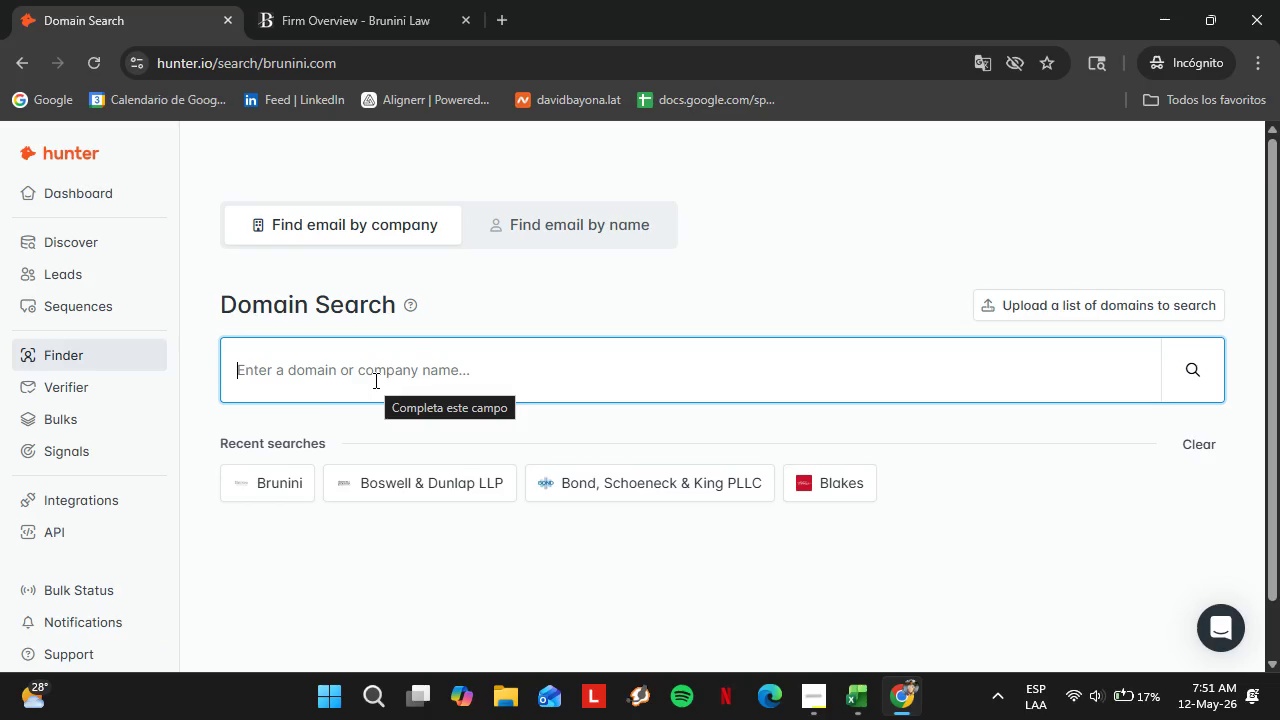 
type(bullivant.com)
 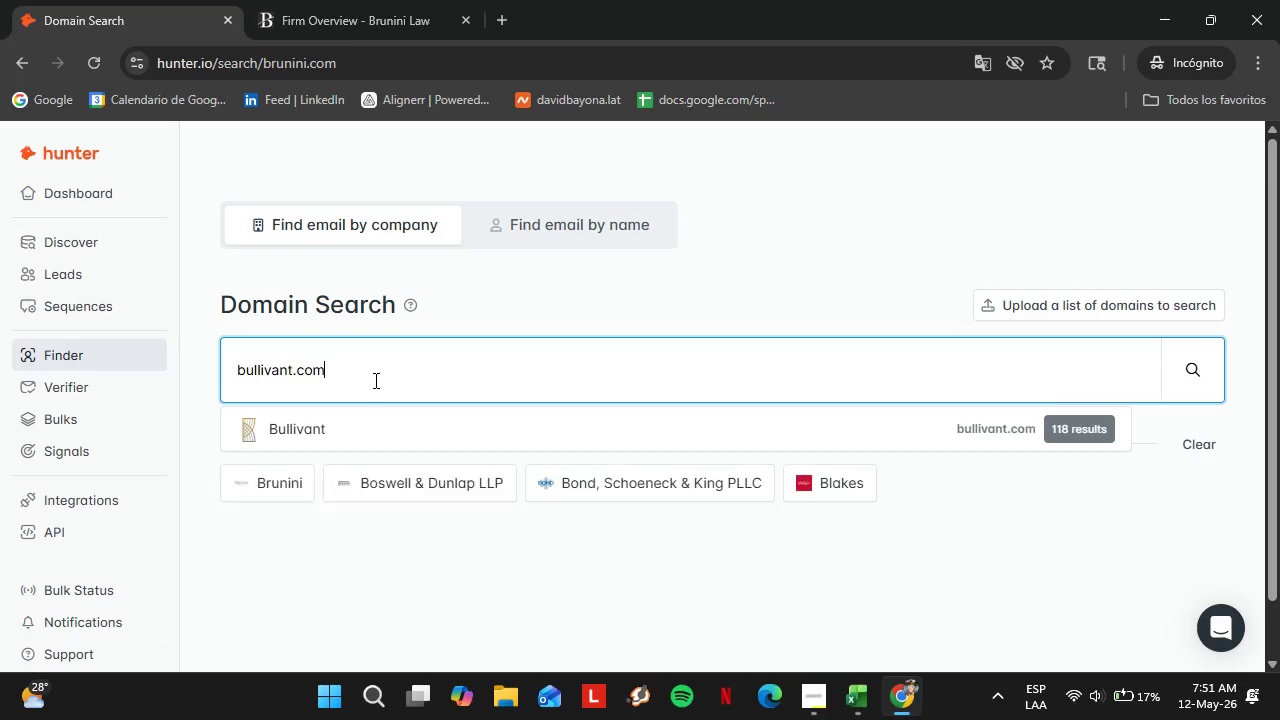 
key(Enter)
 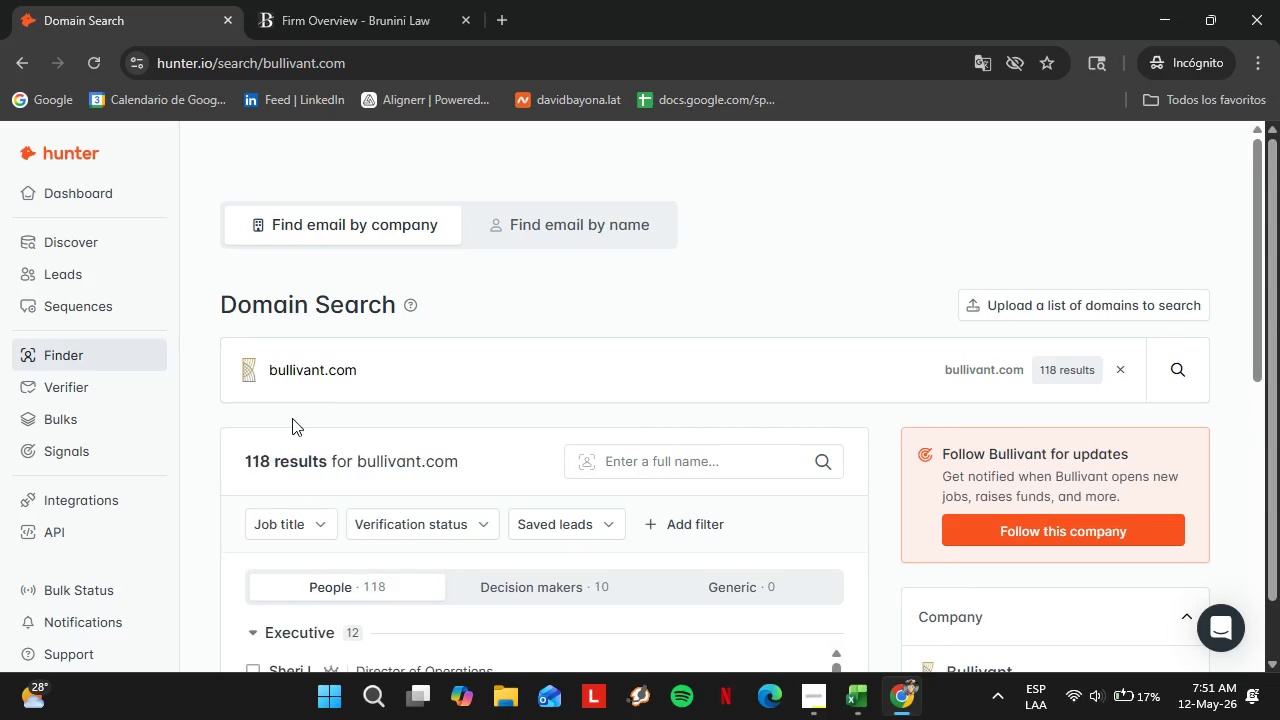 
scroll: coordinate [641, 417], scroll_direction: down, amount: 3.0
 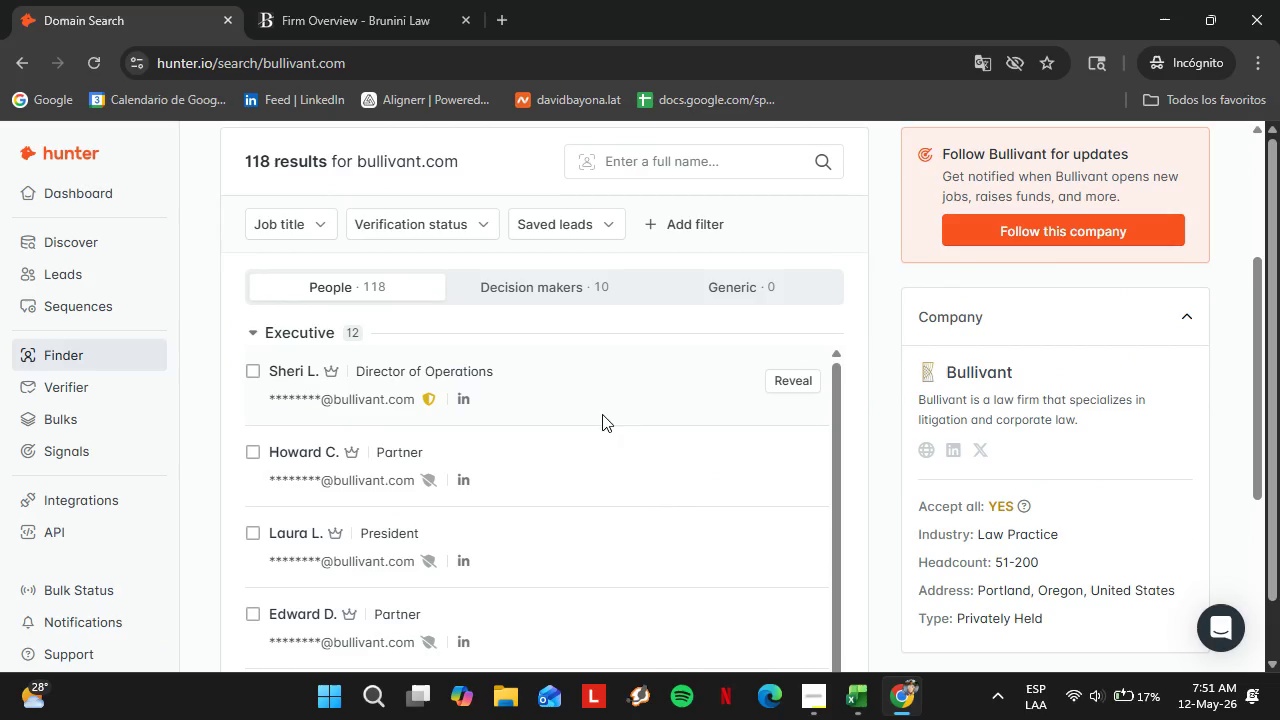 
left_click([396, 349])
 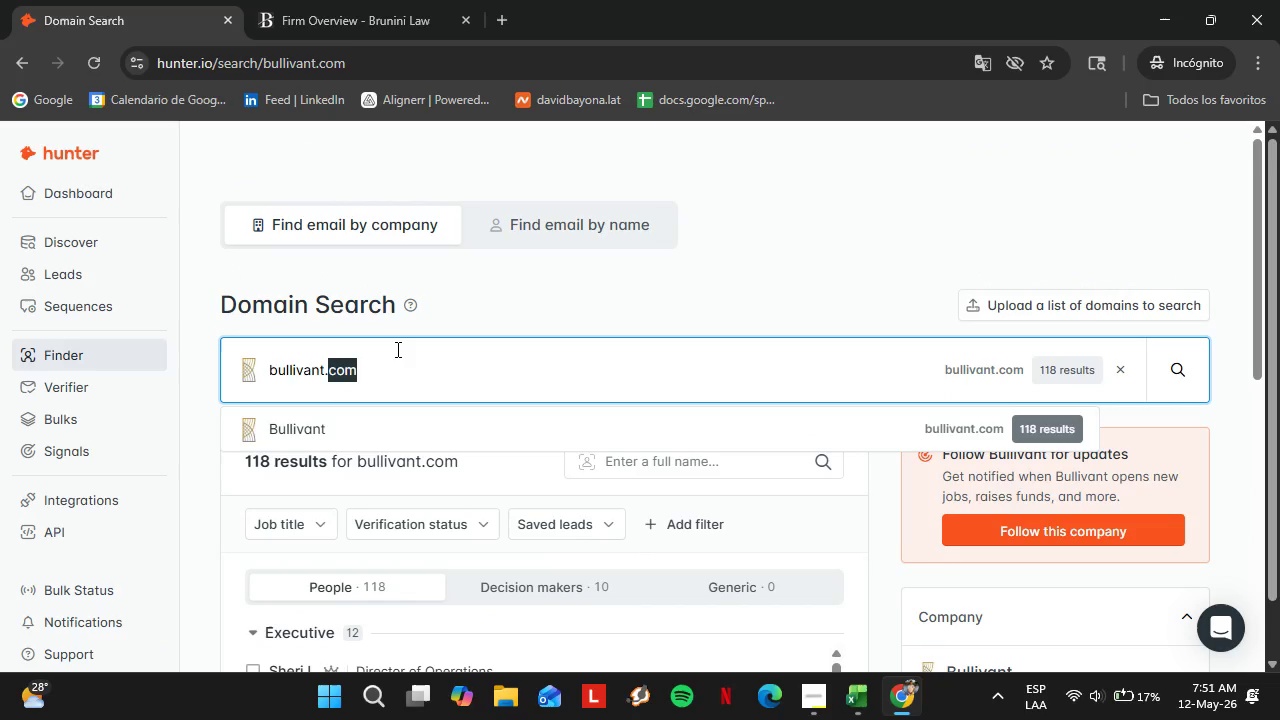 
scroll: coordinate [383, 363], scroll_direction: up, amount: 5.0
 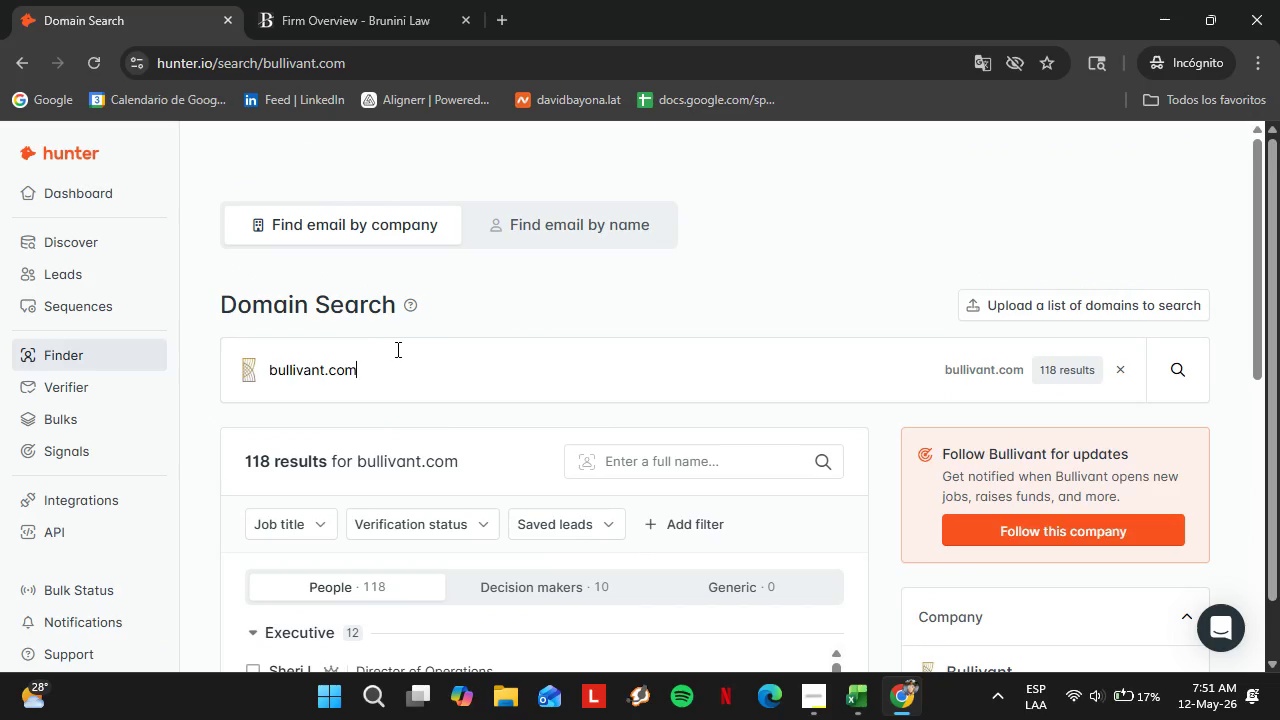 
double_click([396, 349])
 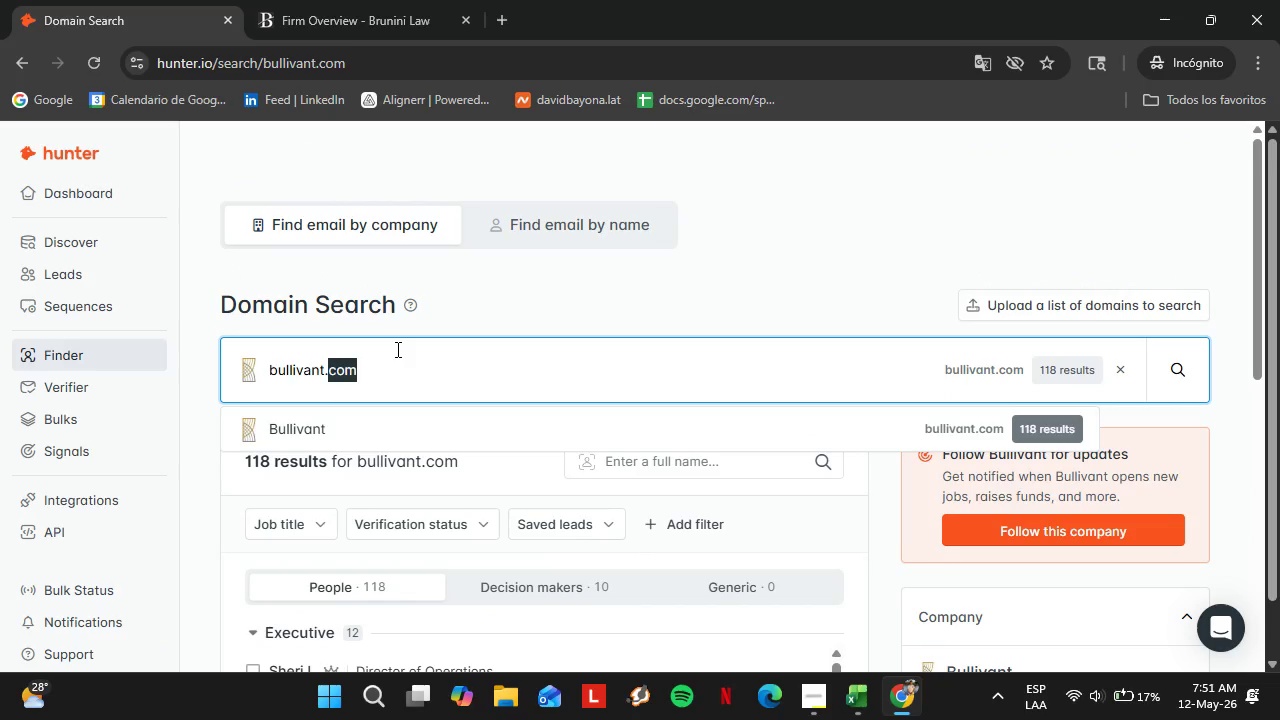 
triple_click([396, 349])
 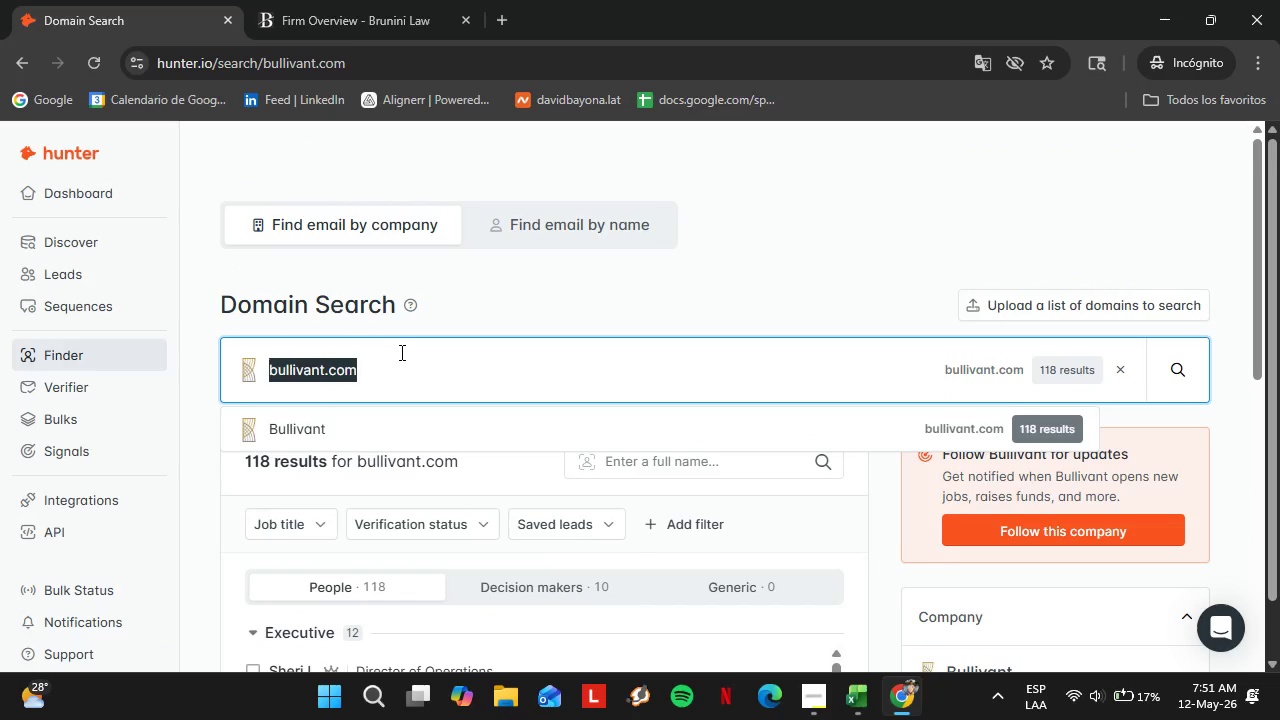 
type(cbmslaw.com)
 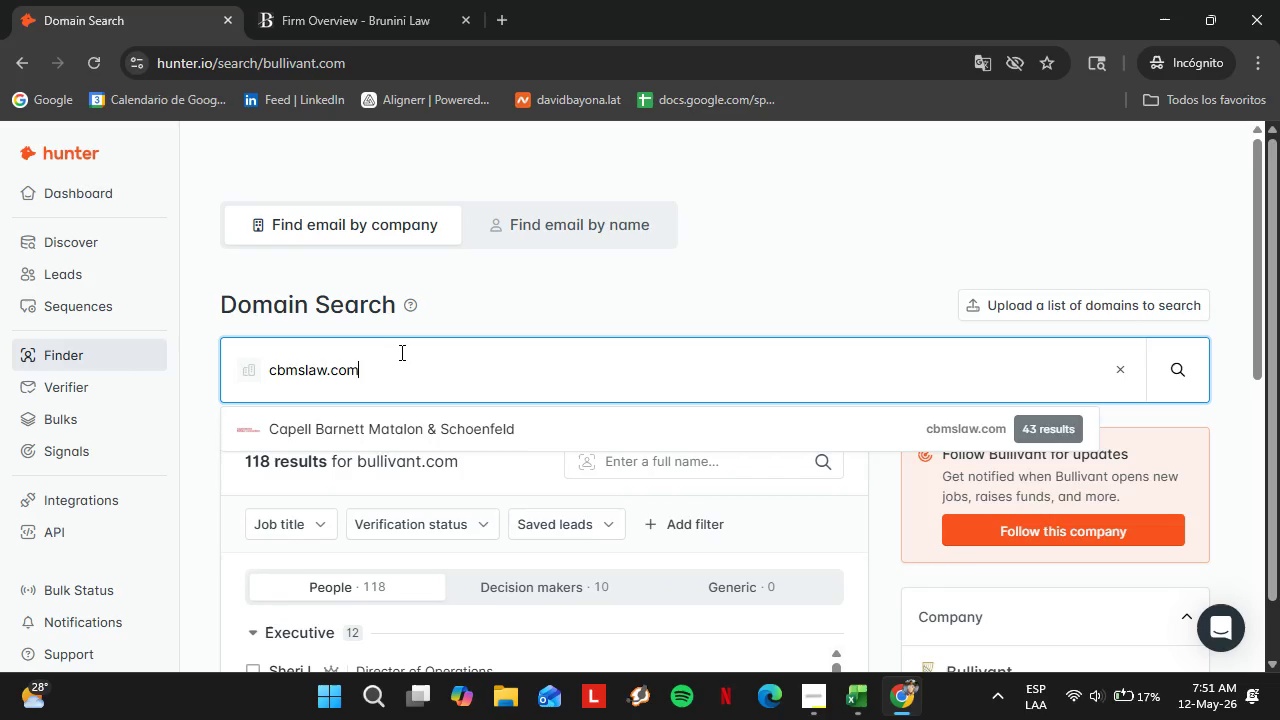 
key(Enter)
 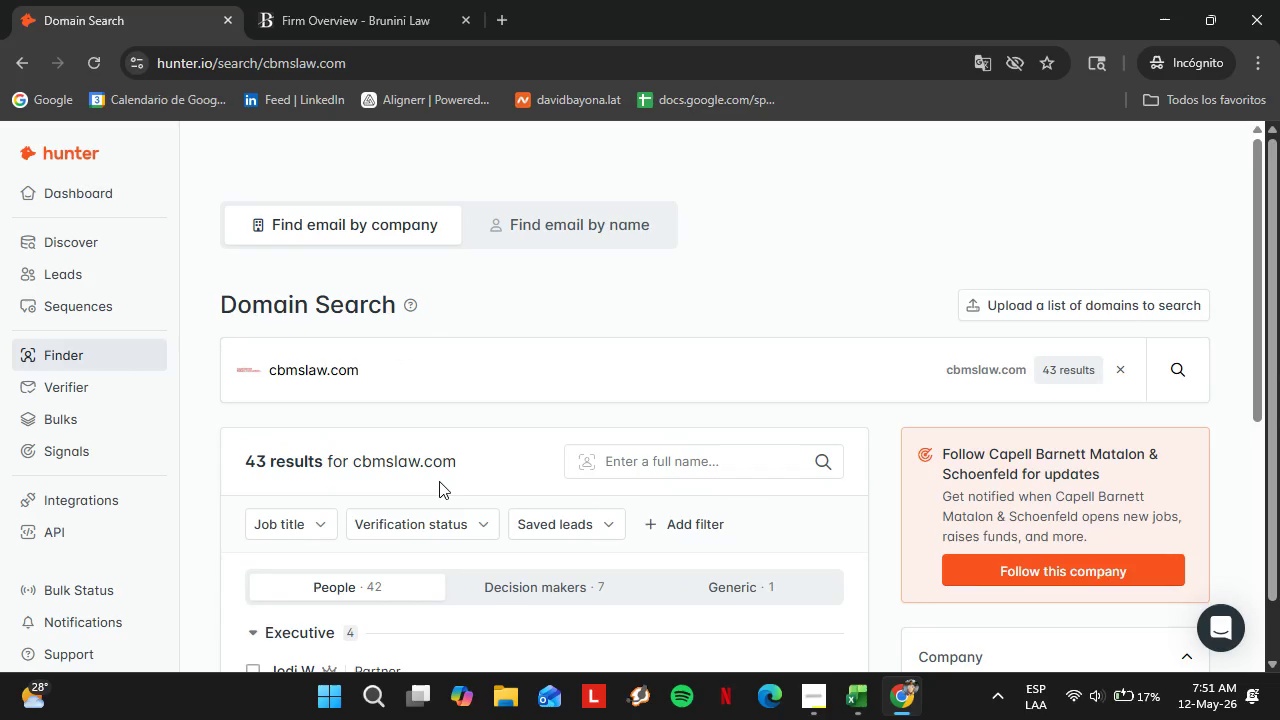 
scroll: coordinate [477, 379], scroll_direction: down, amount: 5.0
 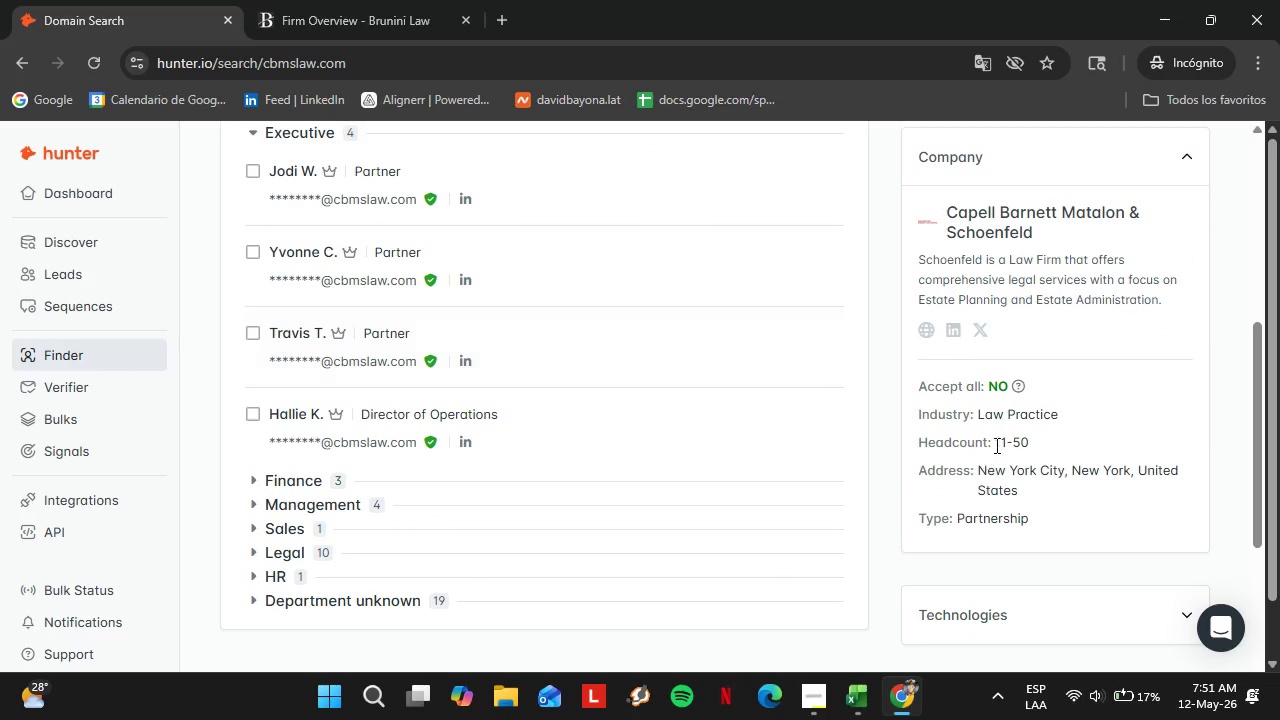 
scroll: coordinate [386, 430], scroll_direction: up, amount: 2.0
 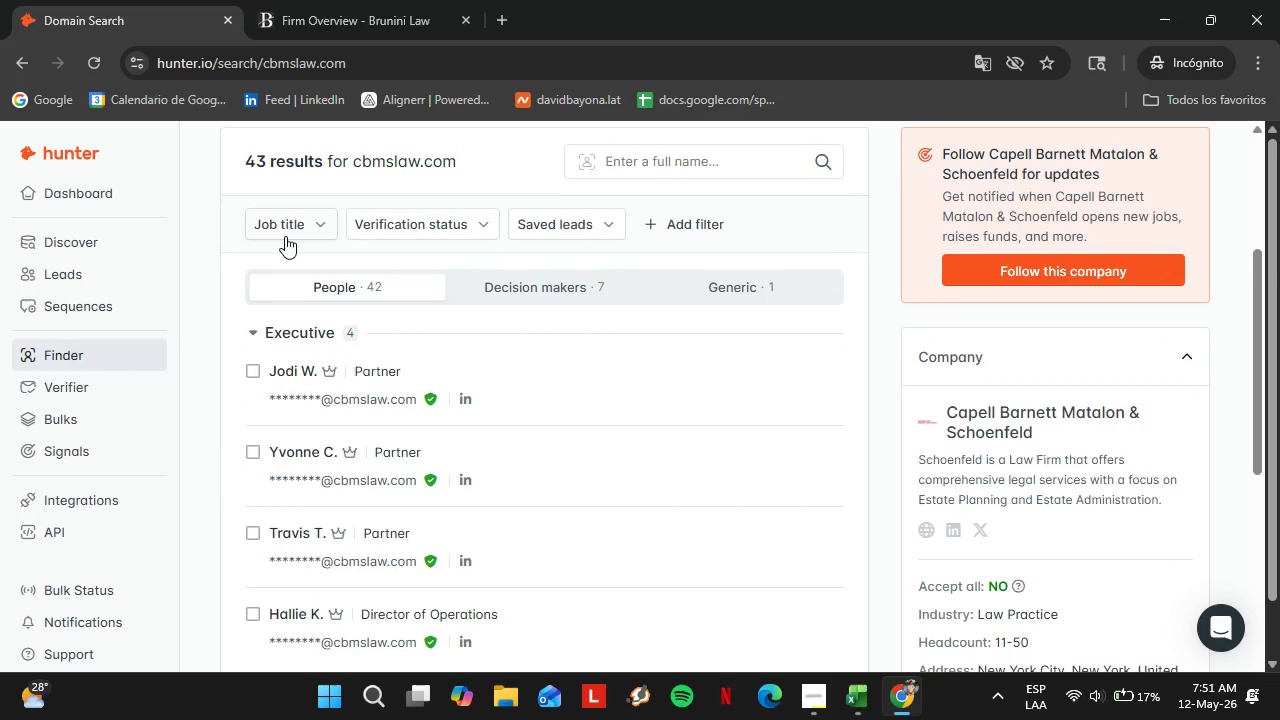 
left_click([285, 236])
 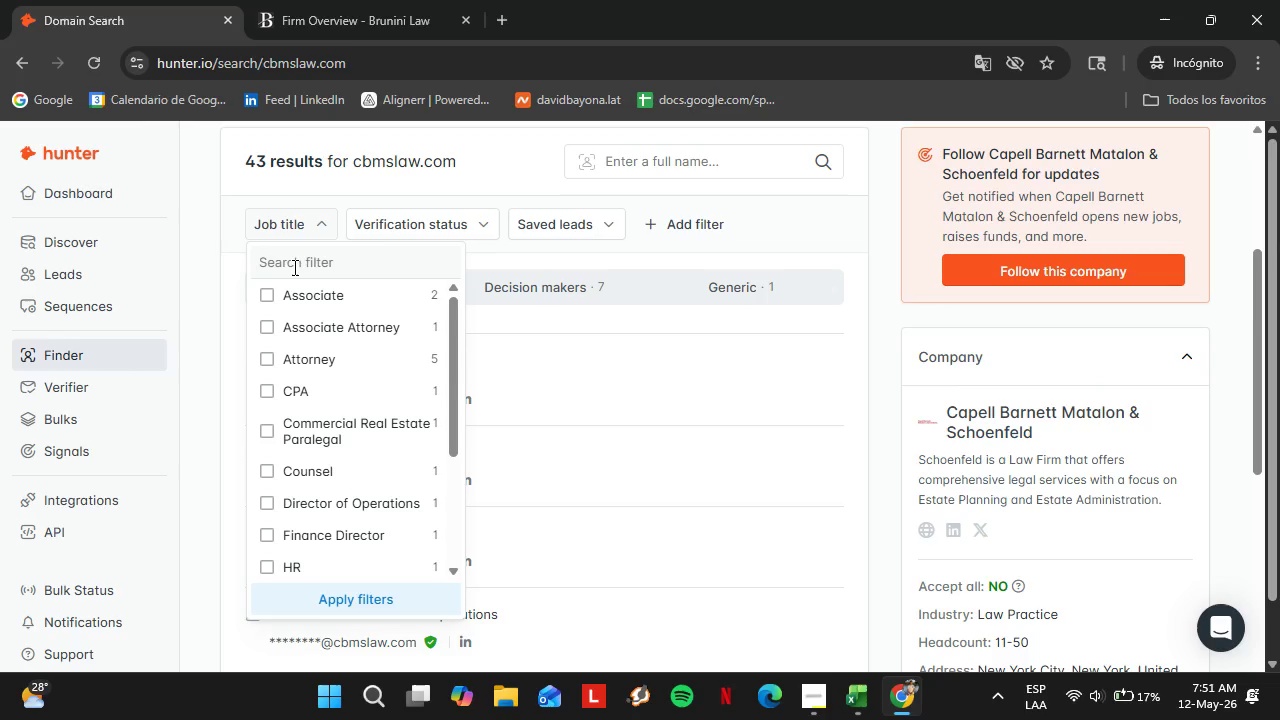 
left_click([293, 267])
 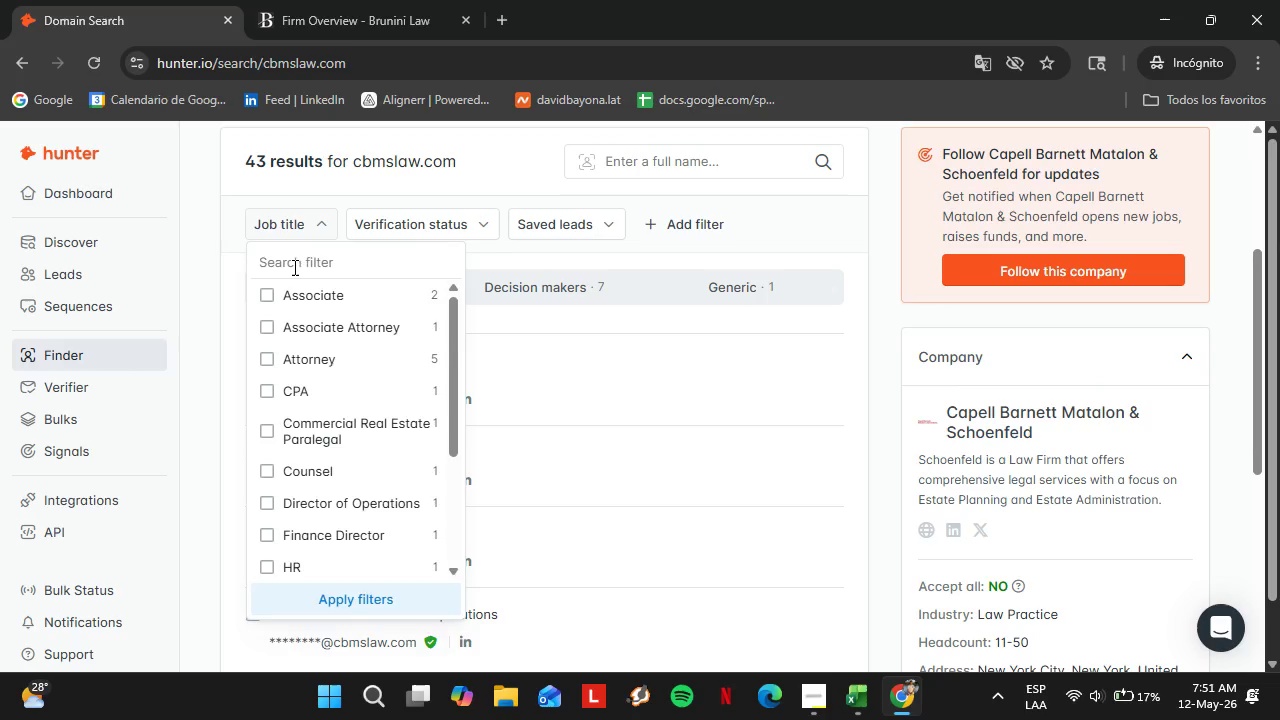 
type(offi)
 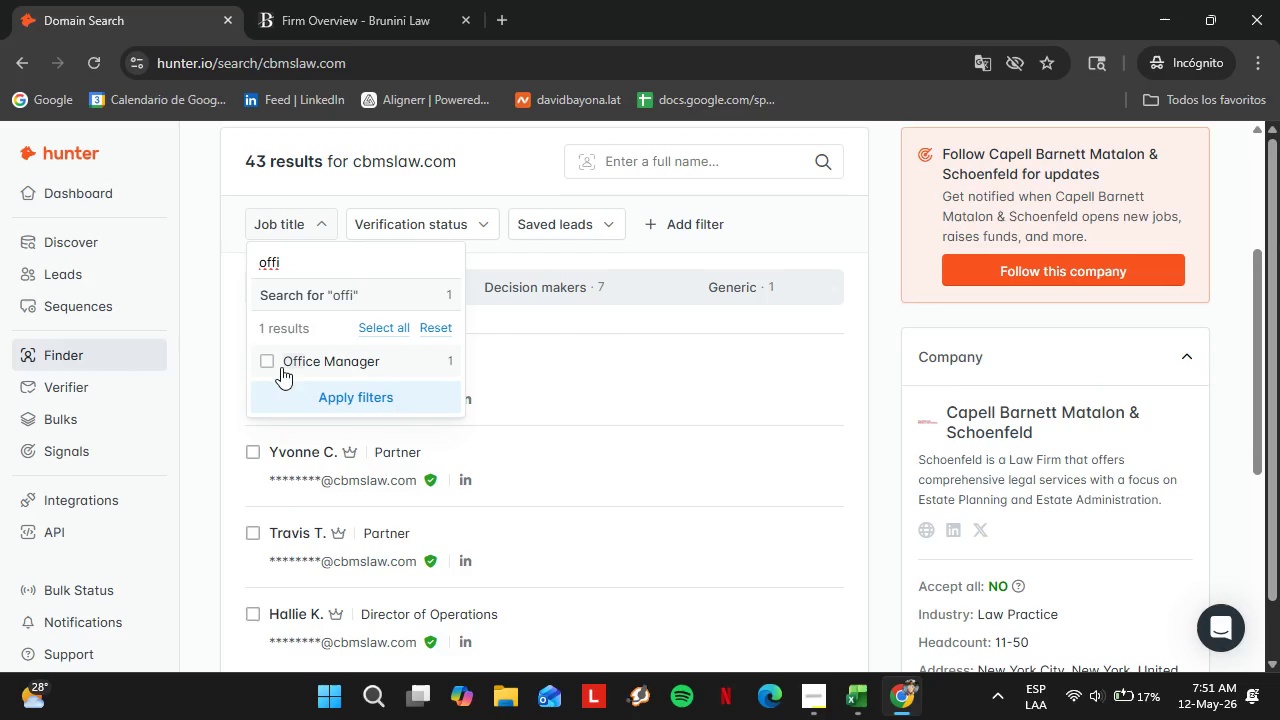 
double_click([300, 392])
 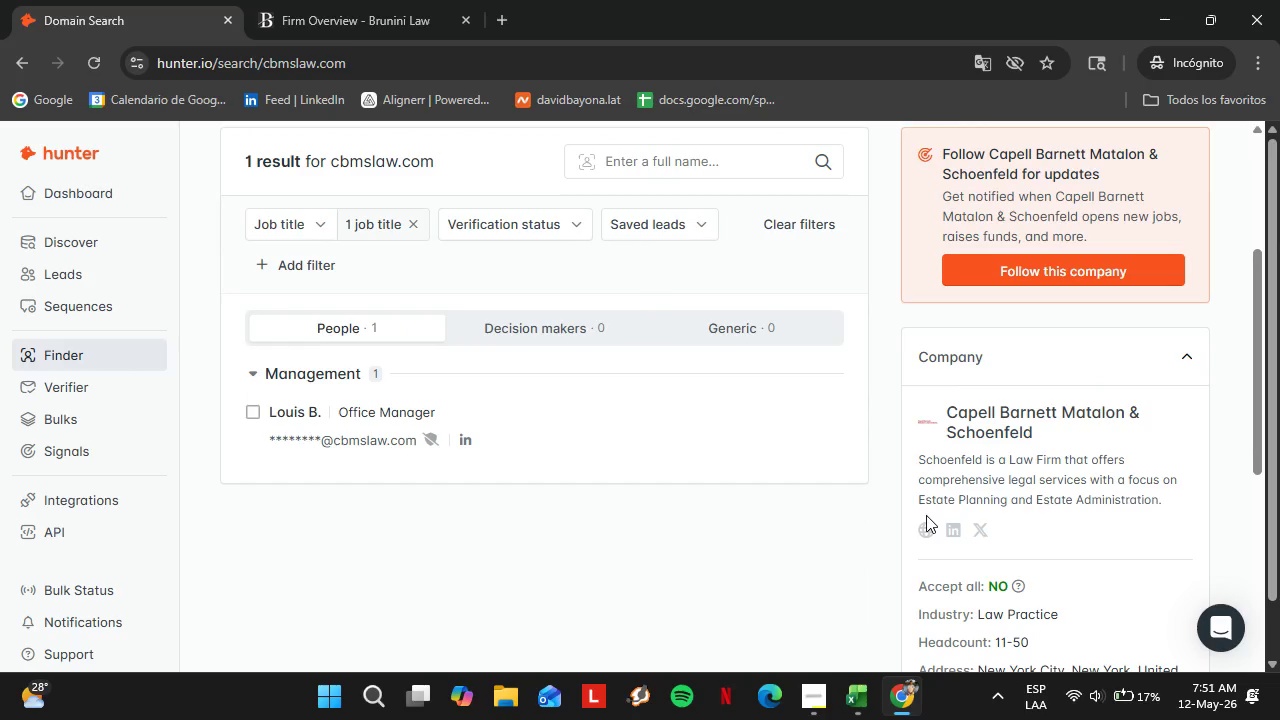 
left_click([924, 528])
 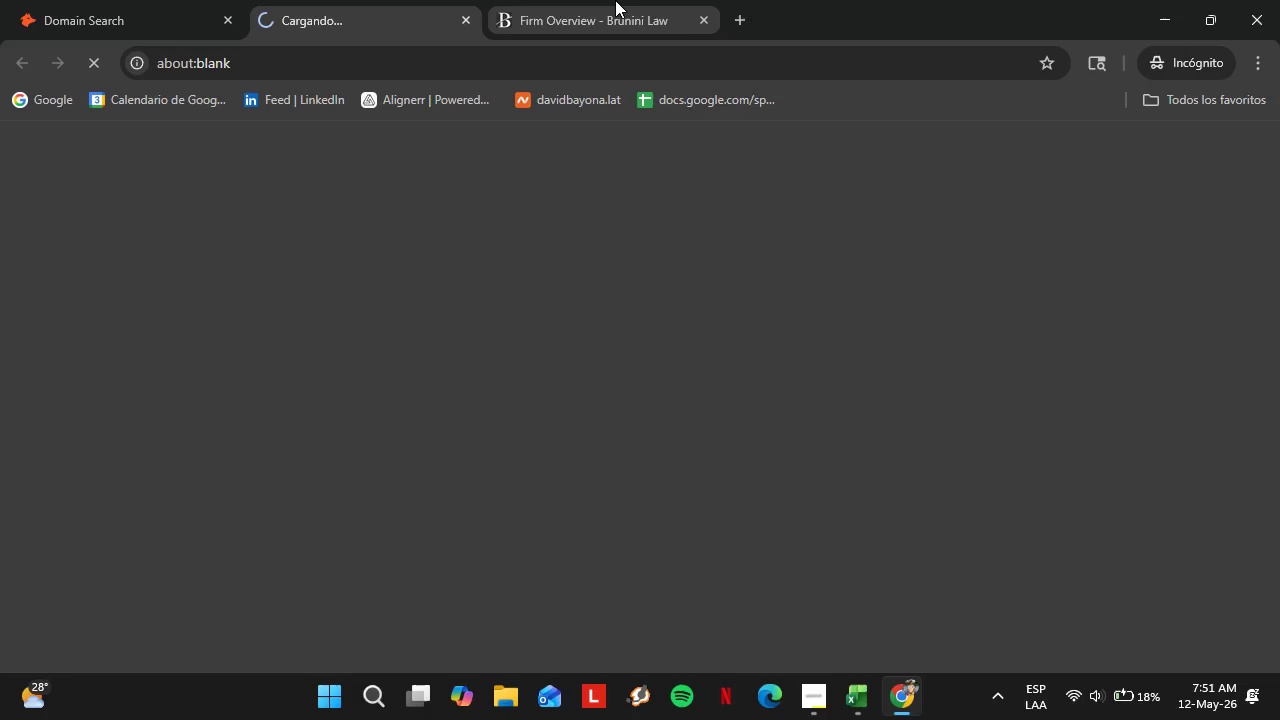 
left_click([614, 0])
 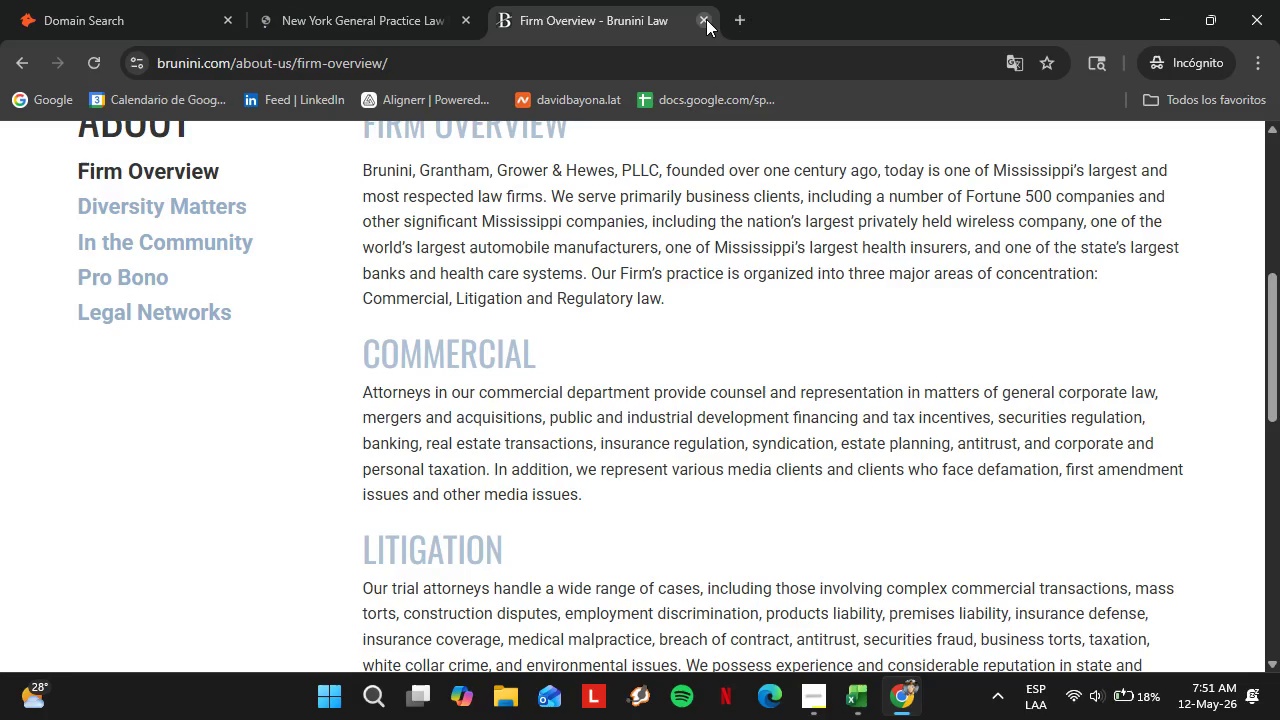 
left_click([708, 28])
 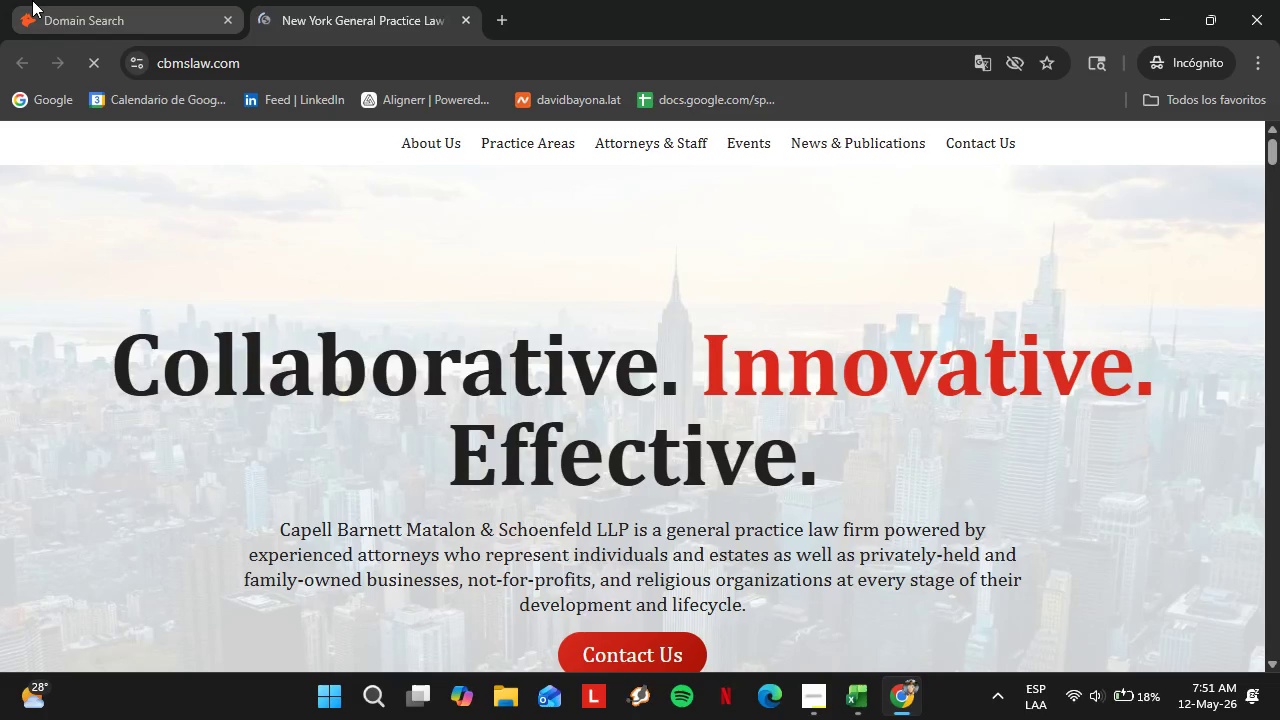 
left_click([32, 0])
 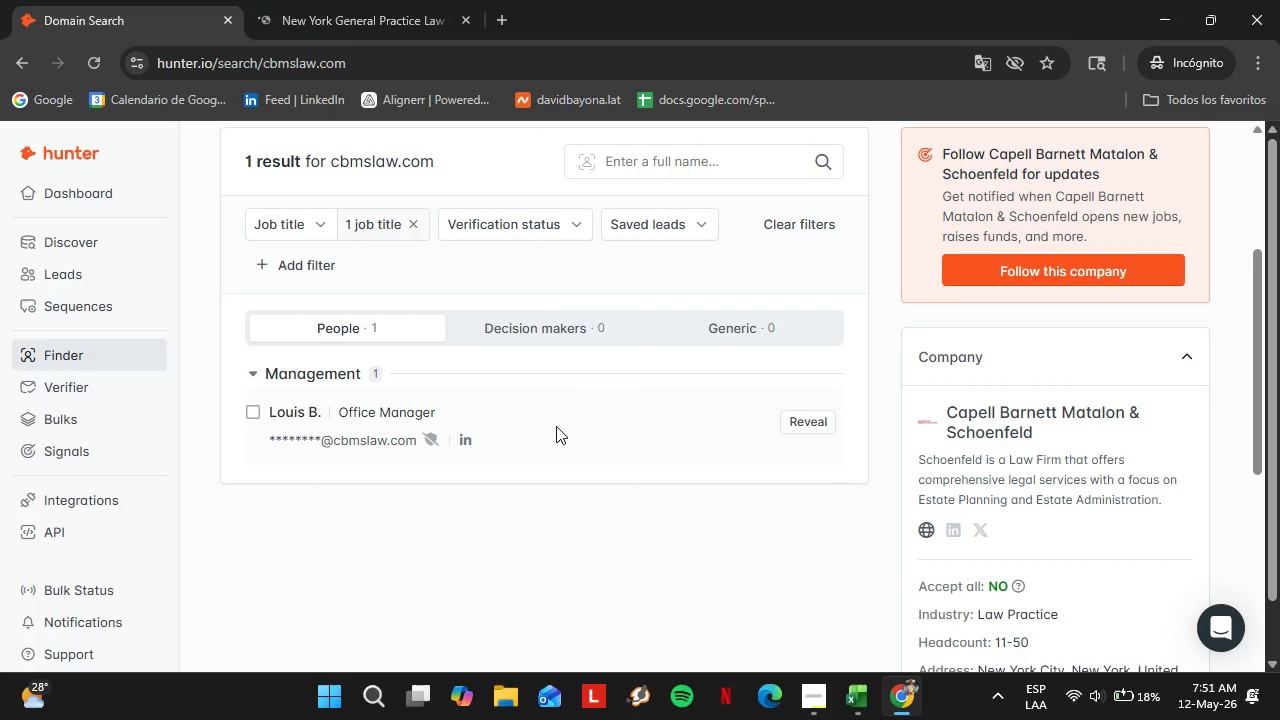 
left_click([340, 0])
 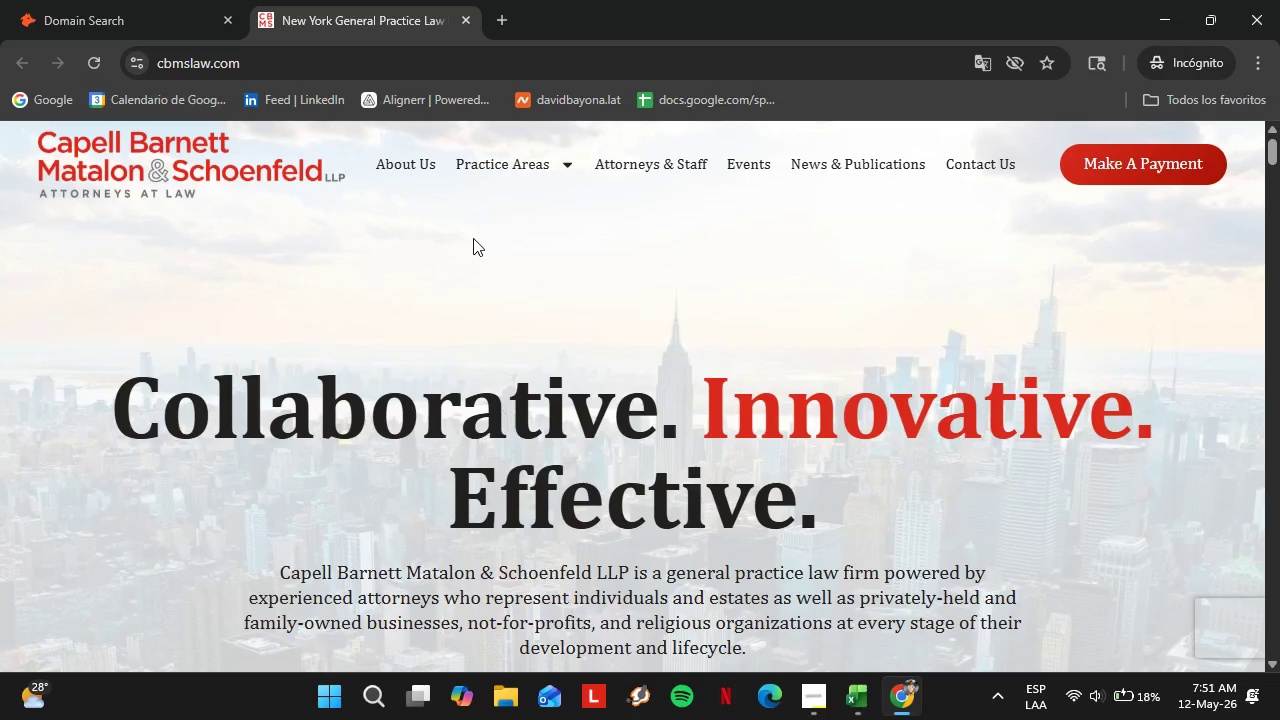 
left_click([414, 164])
 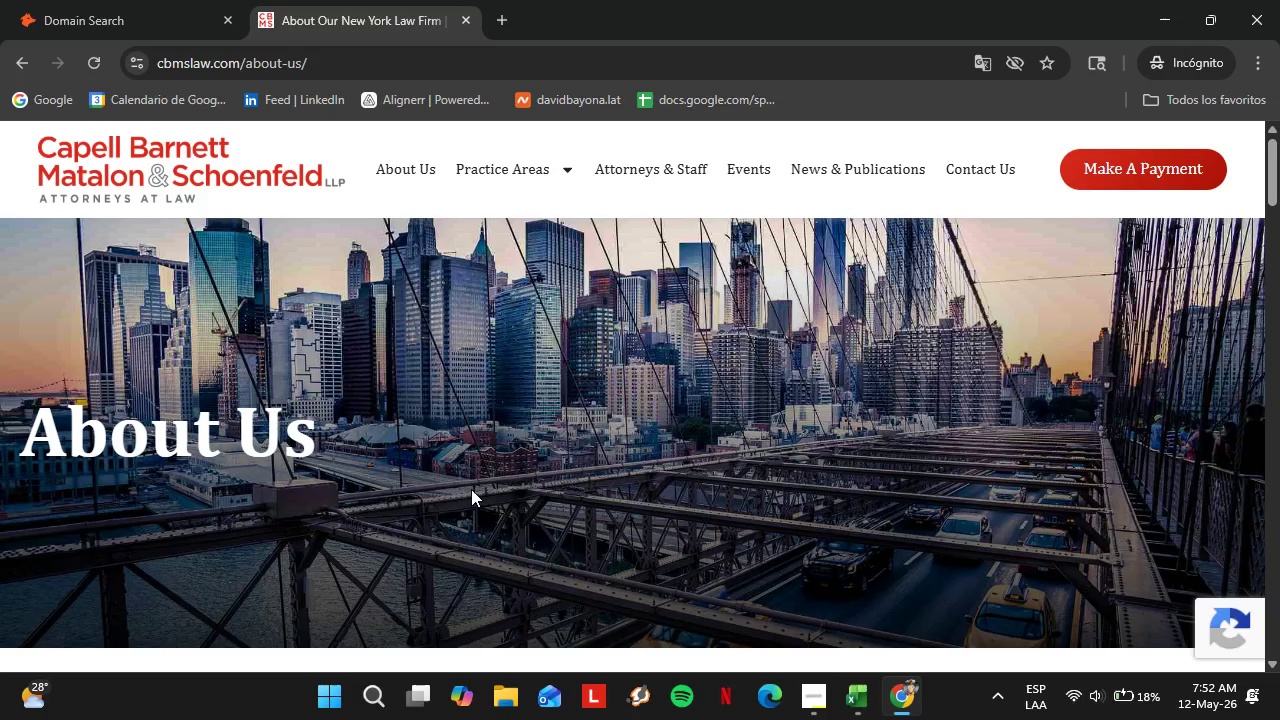 
wait(5.16)
 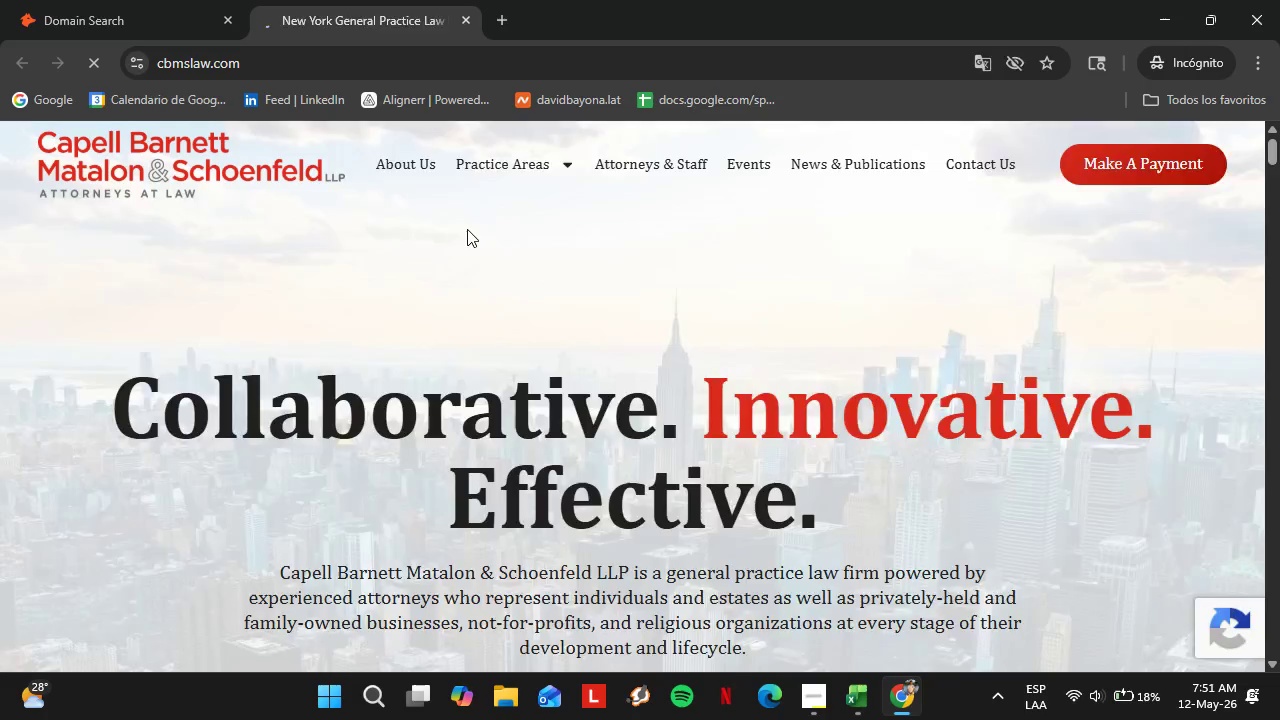 
scroll: coordinate [506, 488], scroll_direction: down, amount: 9.0
 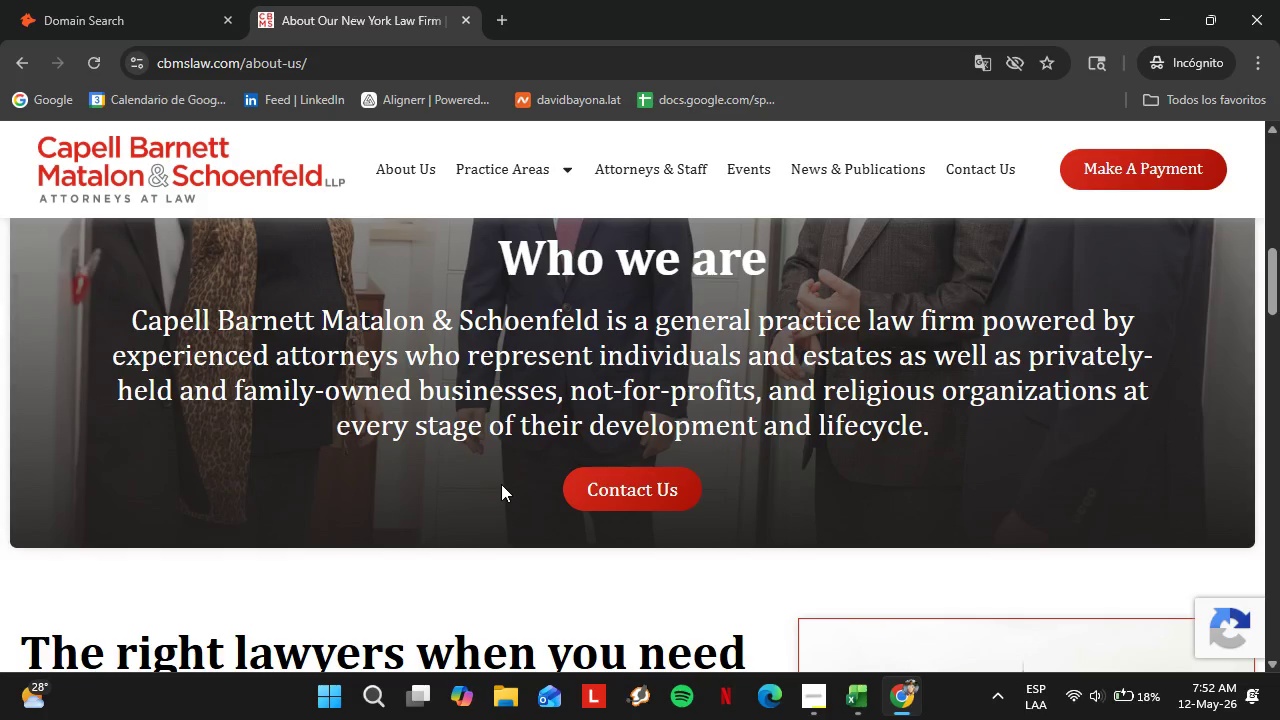 
wait(9.38)
 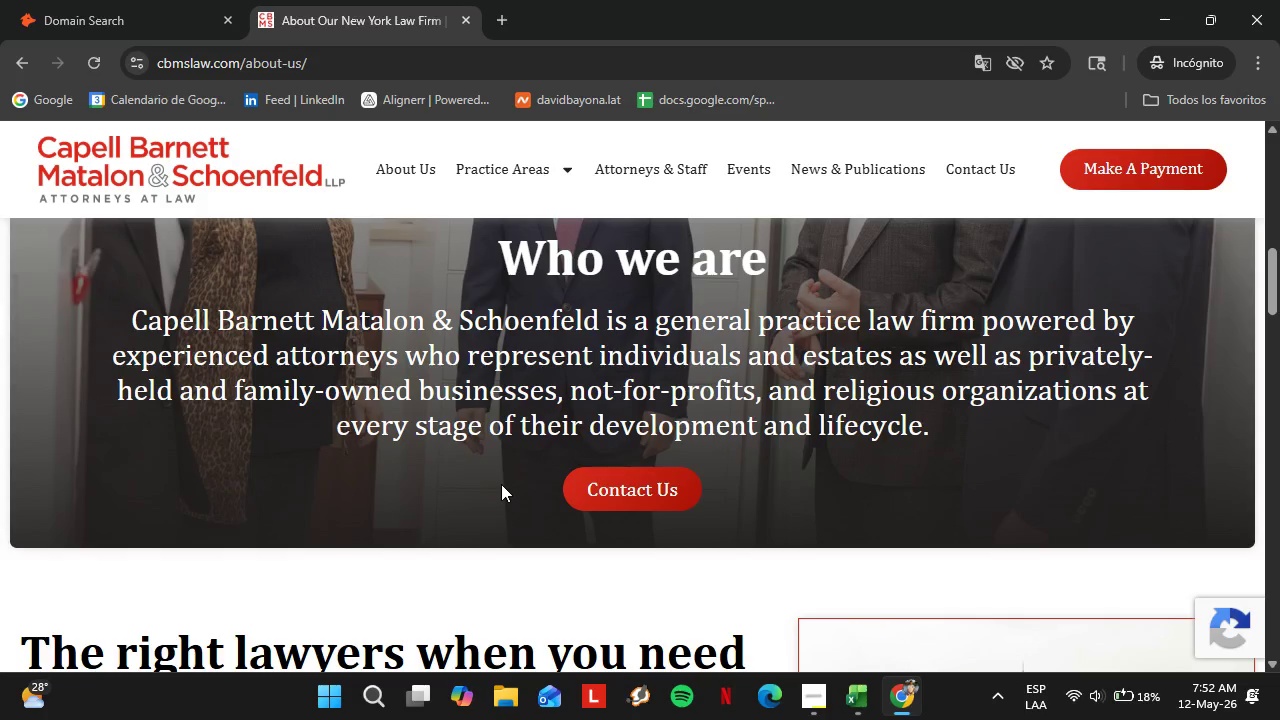 
scroll: coordinate [501, 484], scroll_direction: up, amount: 2.0
 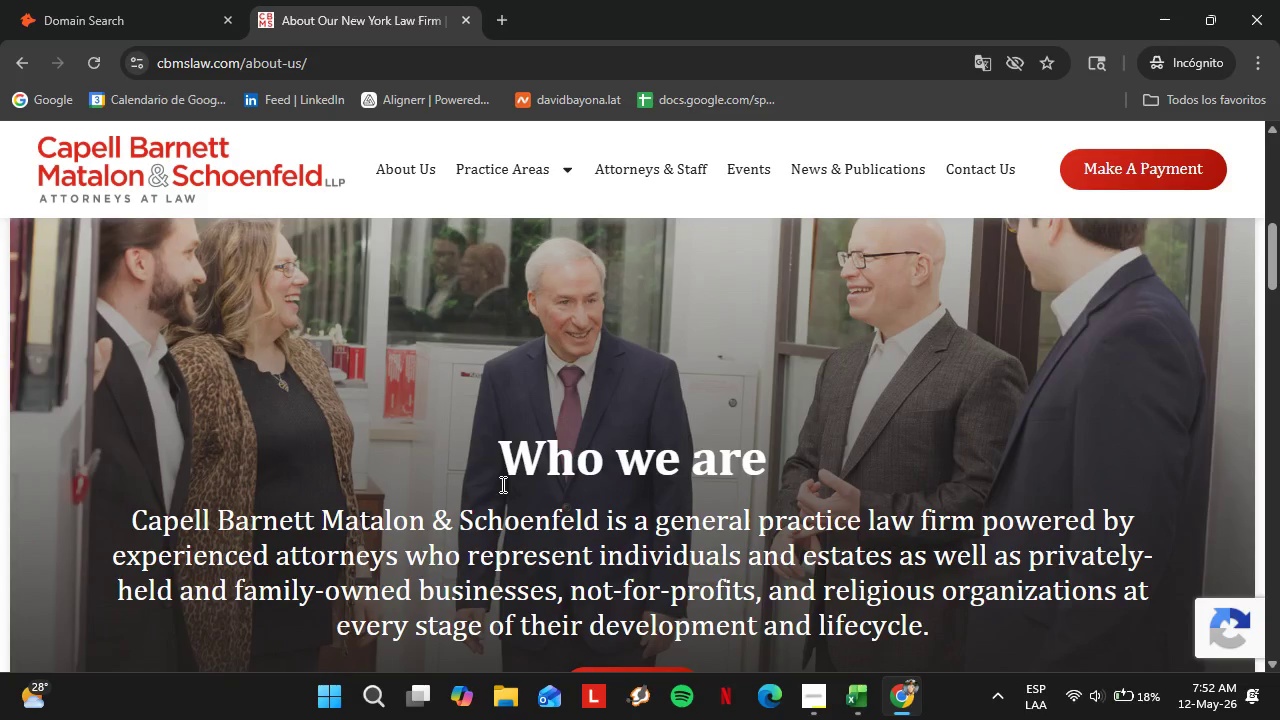 
scroll: coordinate [501, 484], scroll_direction: down, amount: 7.0
 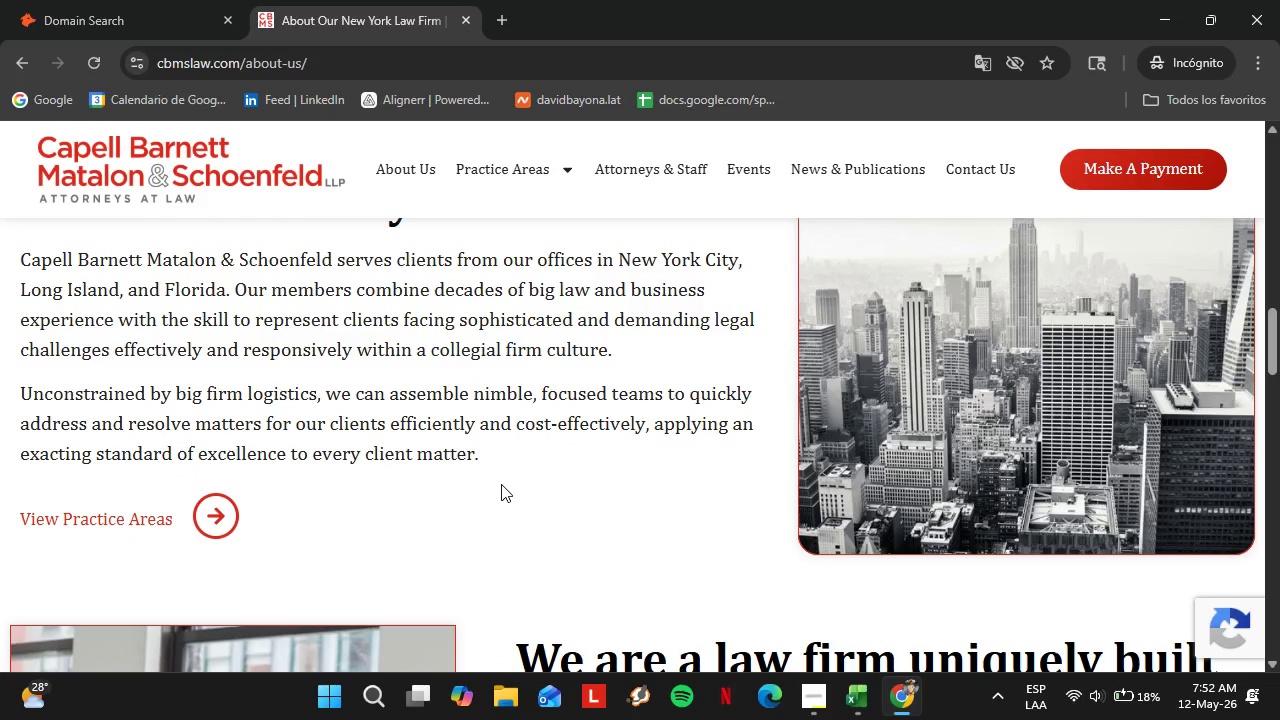 
wait(6.27)
 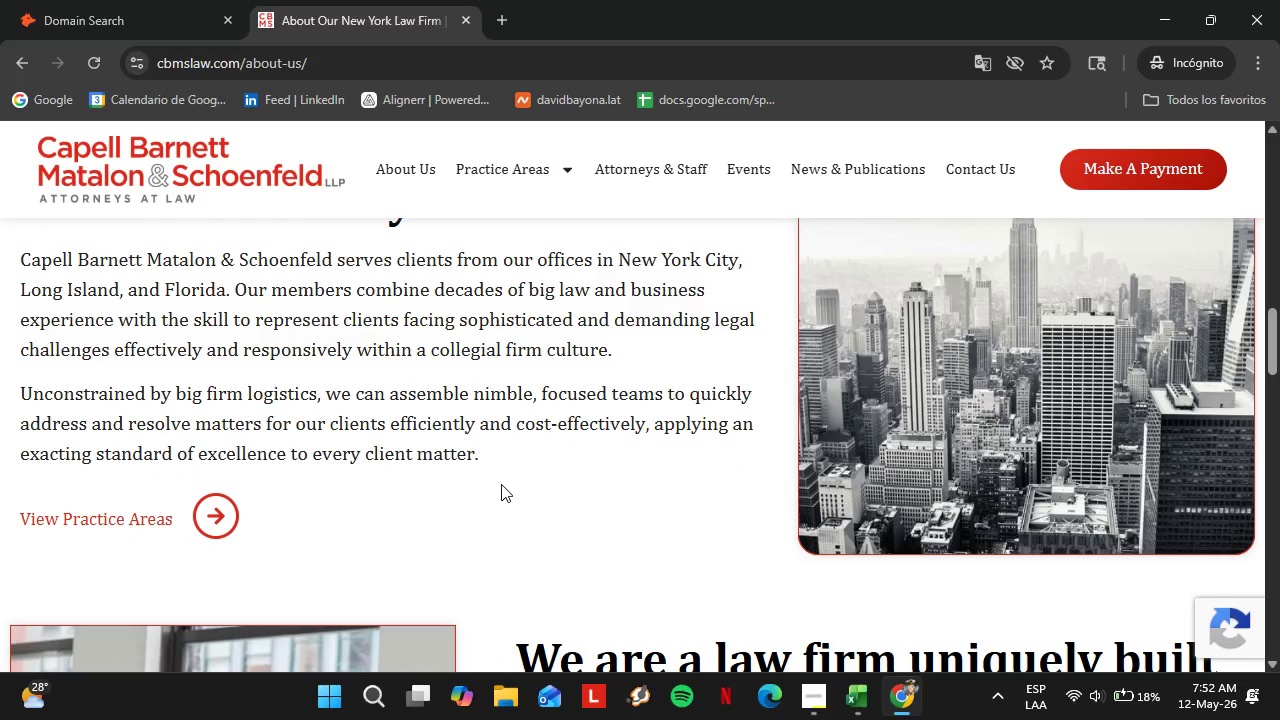 
scroll: coordinate [588, 397], scroll_direction: down, amount: 6.0
 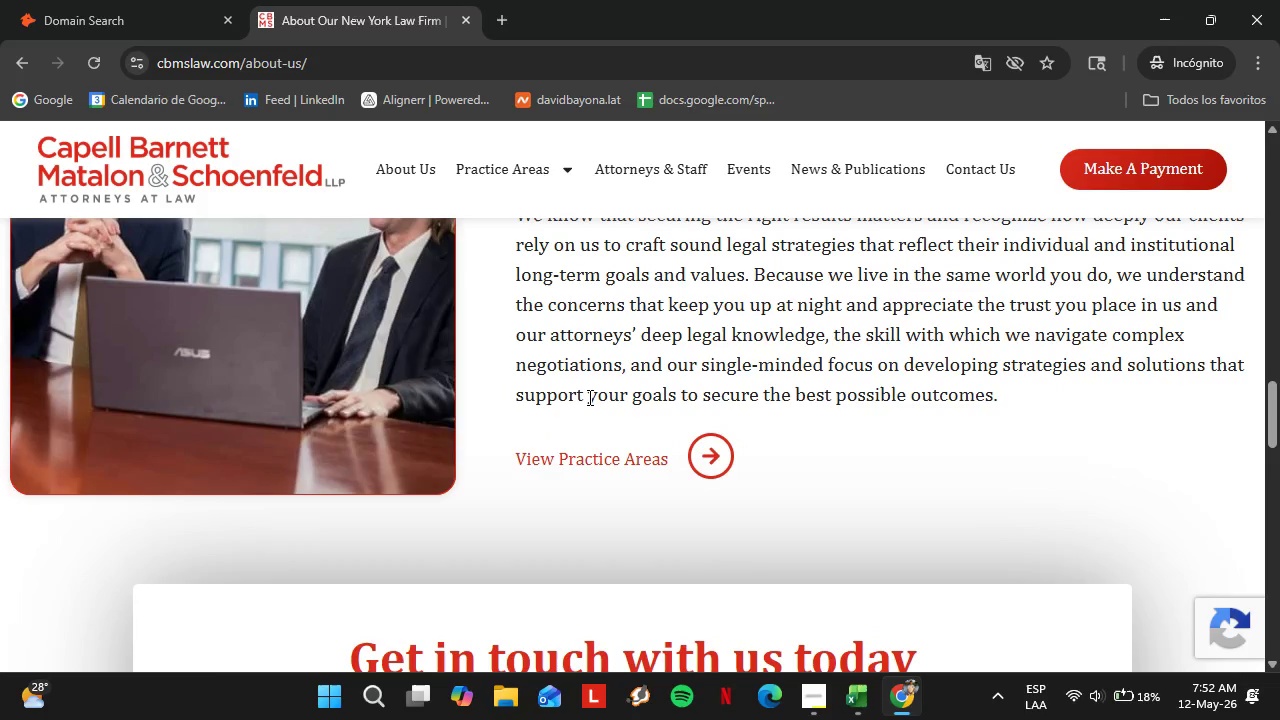 
scroll: coordinate [592, 399], scroll_direction: up, amount: 2.0
 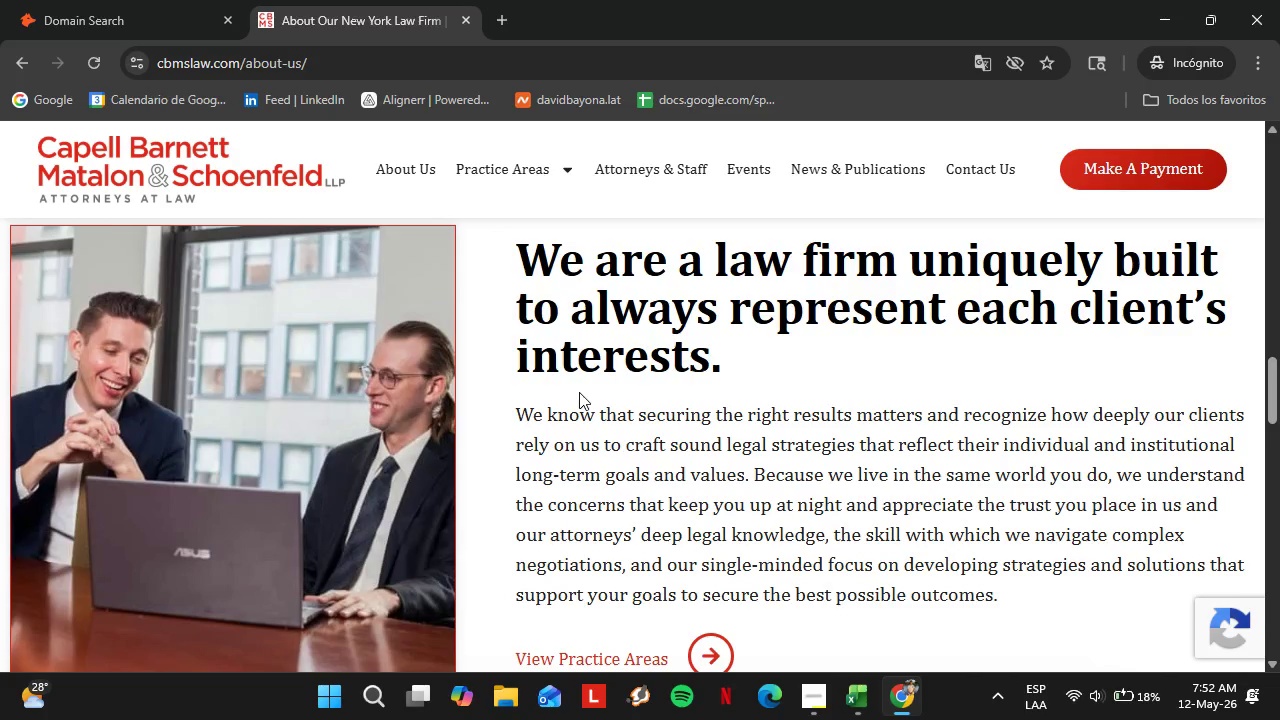 
wait(14.95)
 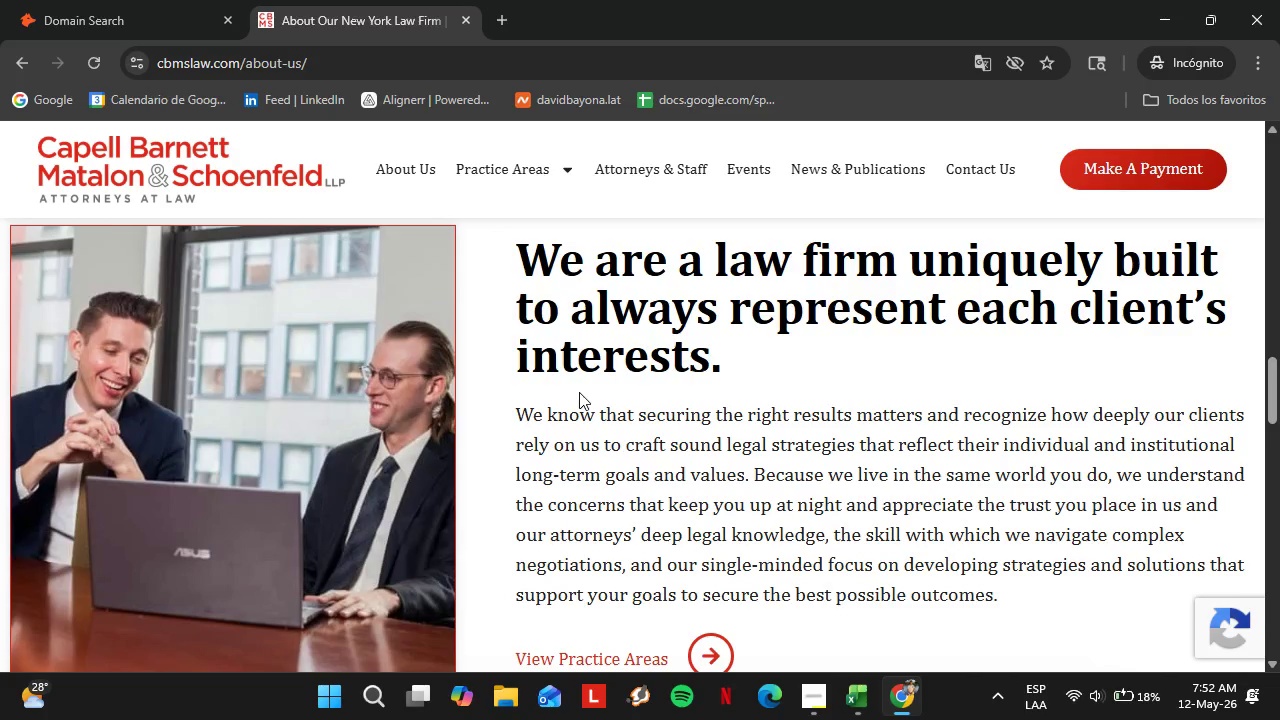 
scroll: coordinate [648, 546], scroll_direction: down, amount: 16.0
 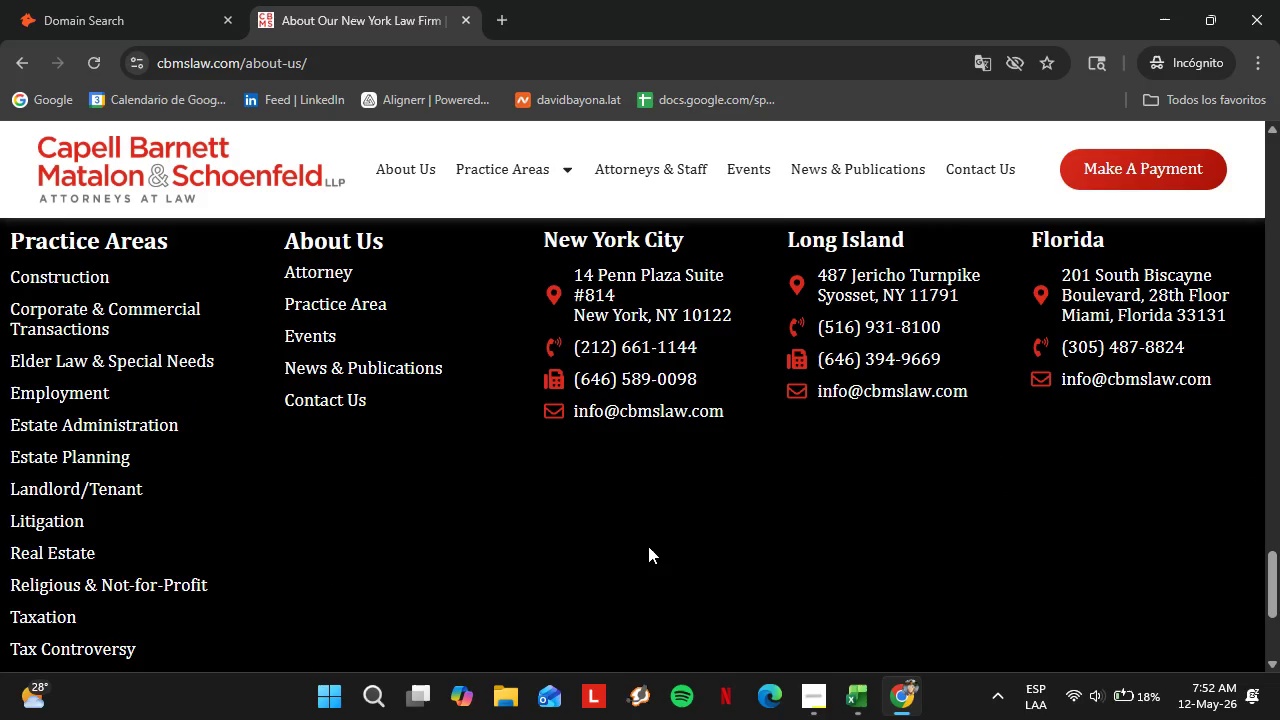 
scroll: coordinate [641, 537], scroll_direction: up, amount: 2.0
 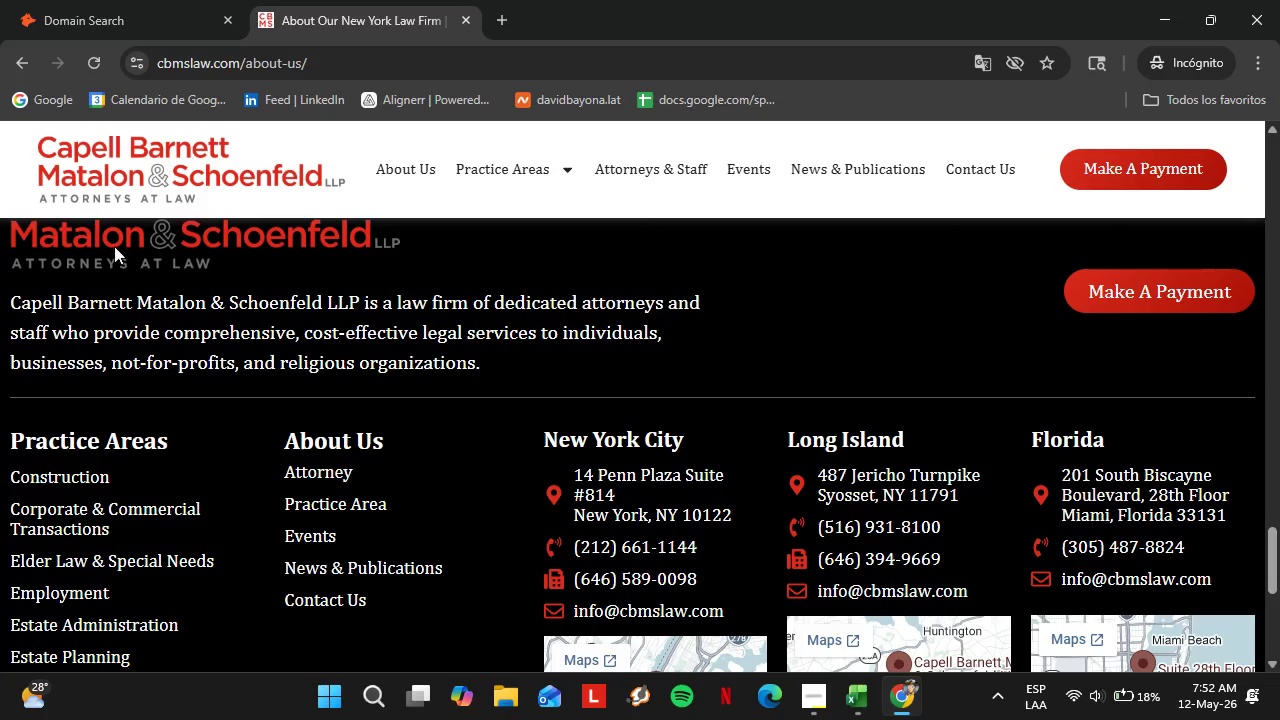 
left_click([133, 0])
 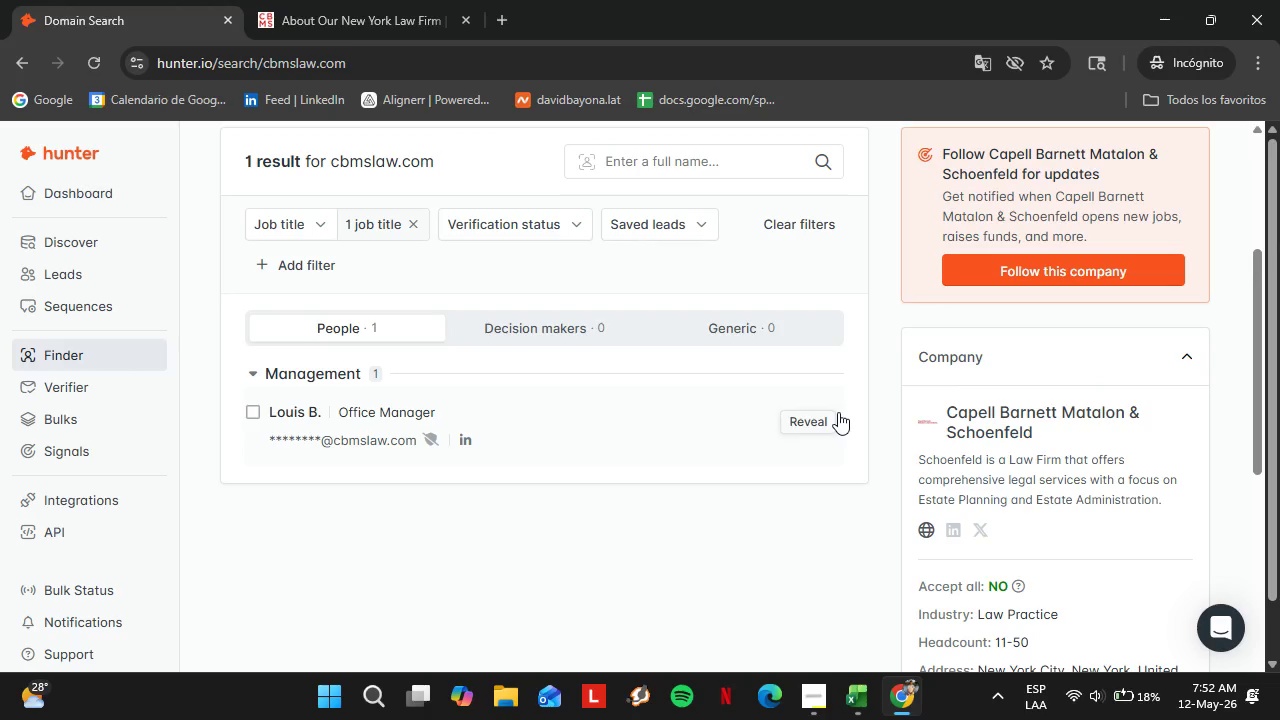 
left_click([799, 422])
 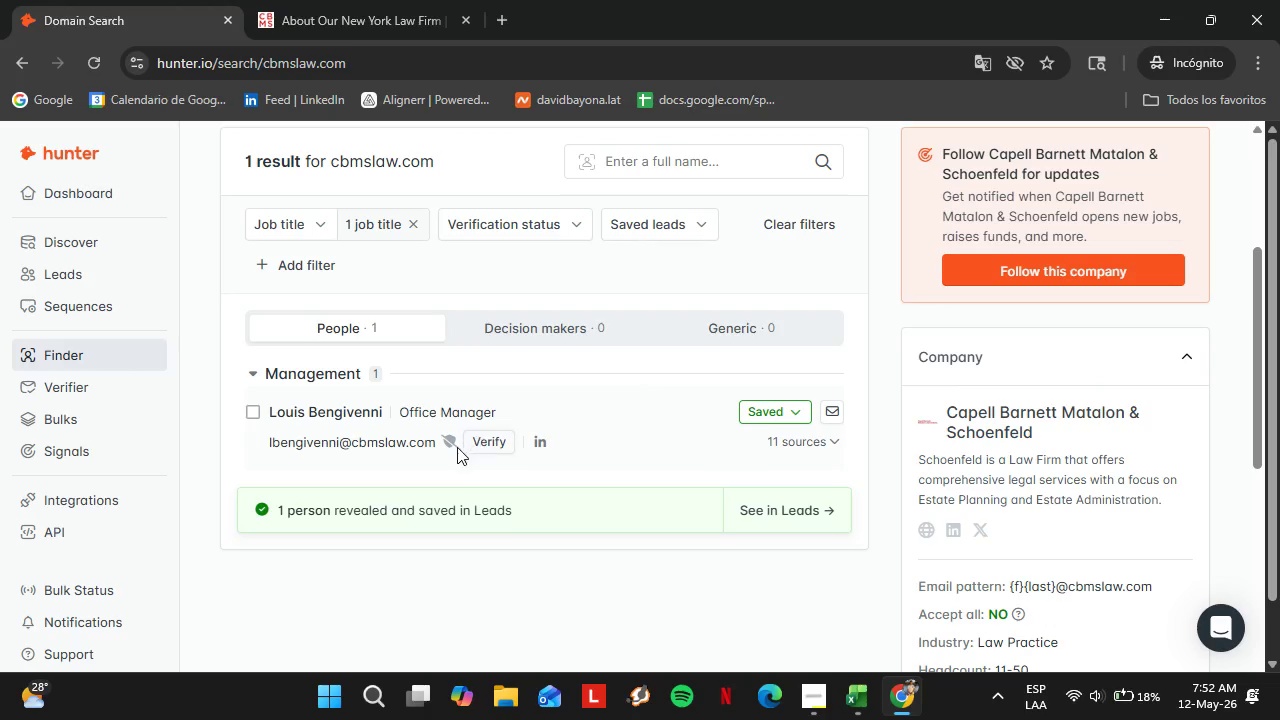 
left_click([477, 452])
 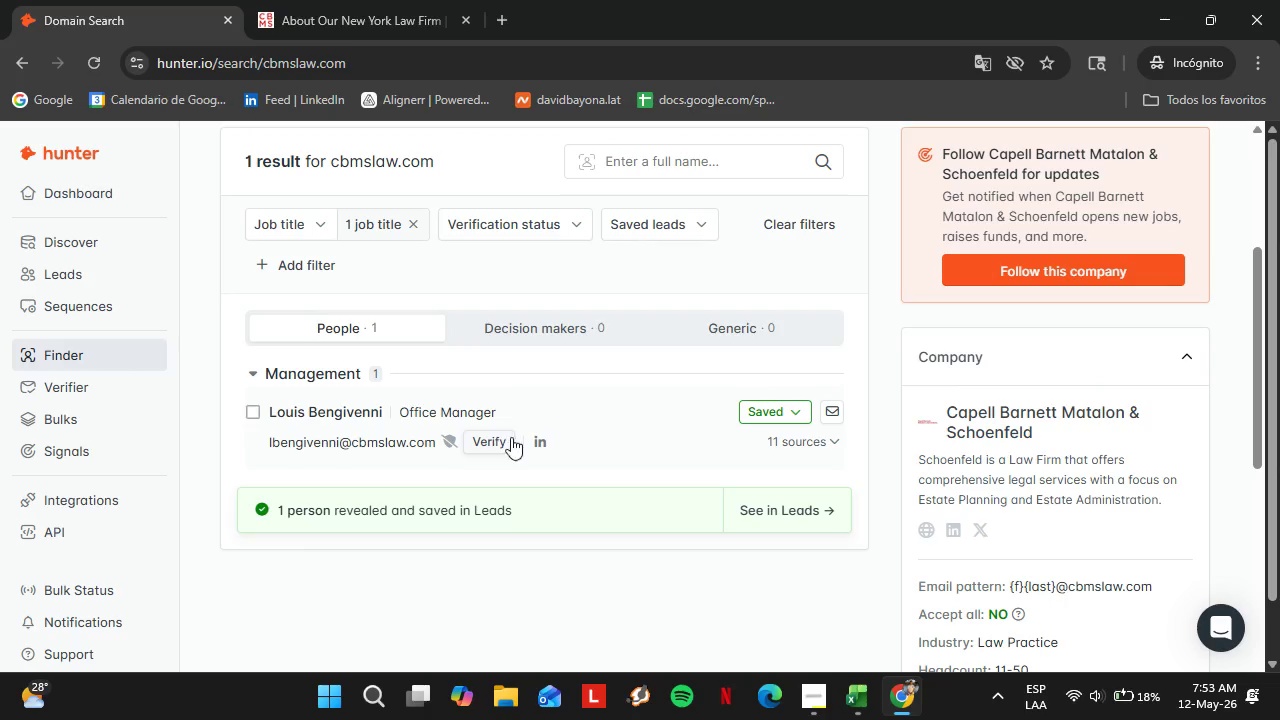 
wait(6.2)
 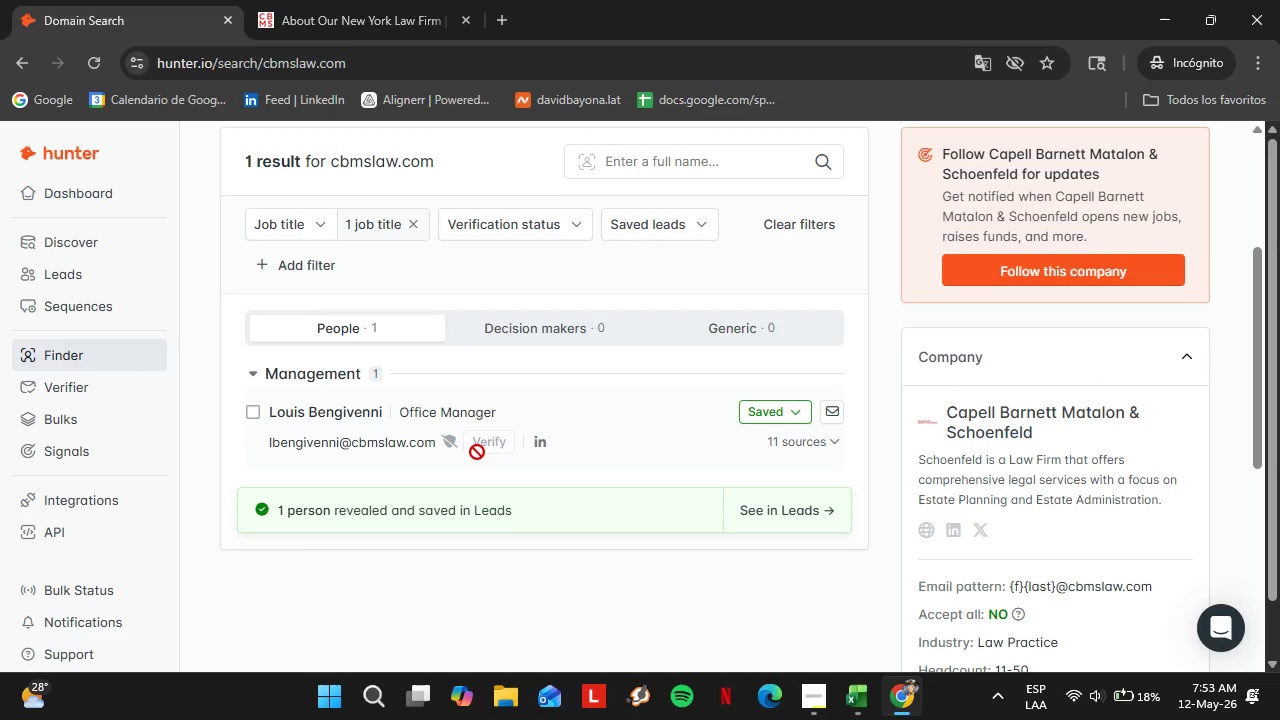 
left_click([767, 406])
 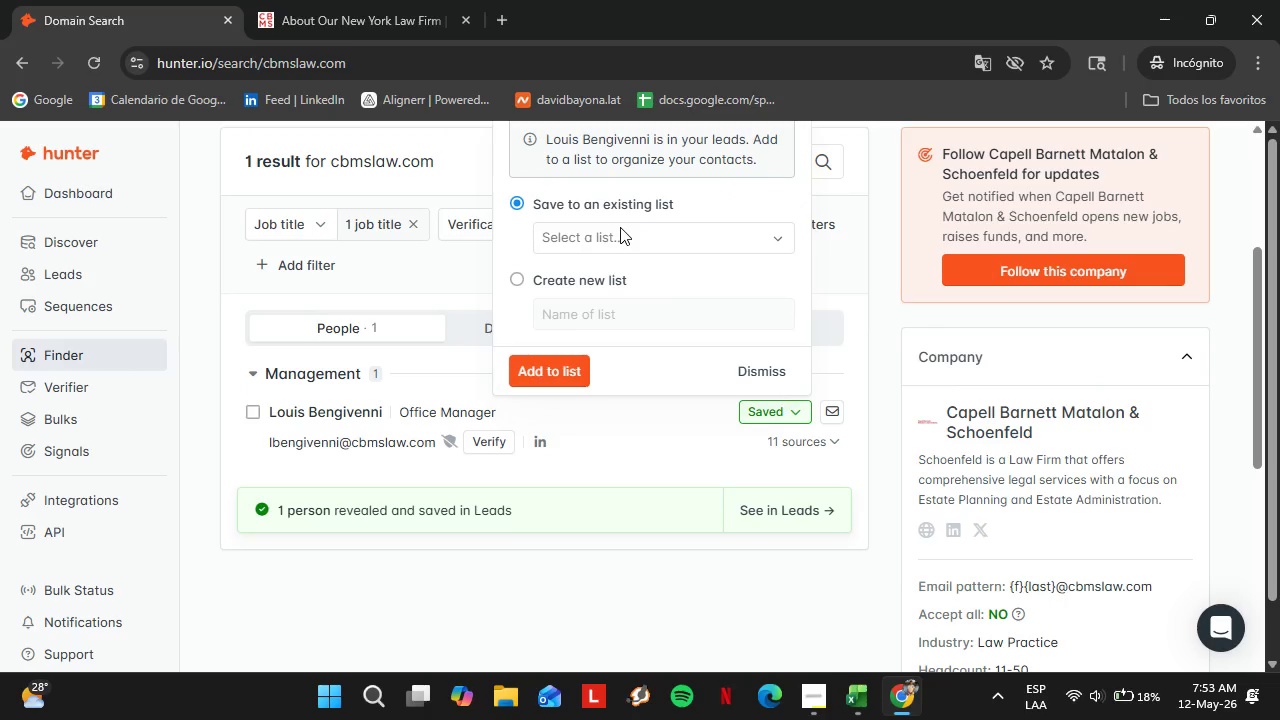 
left_click([618, 240])
 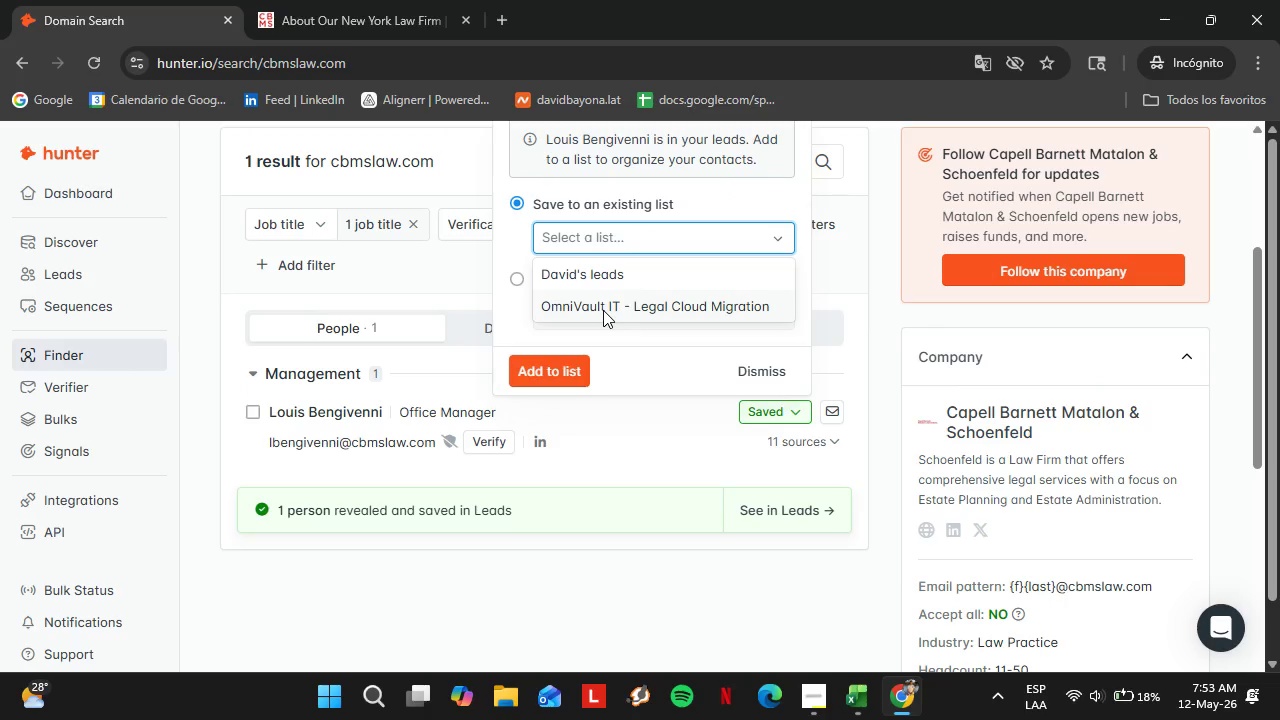 
left_click([603, 310])
 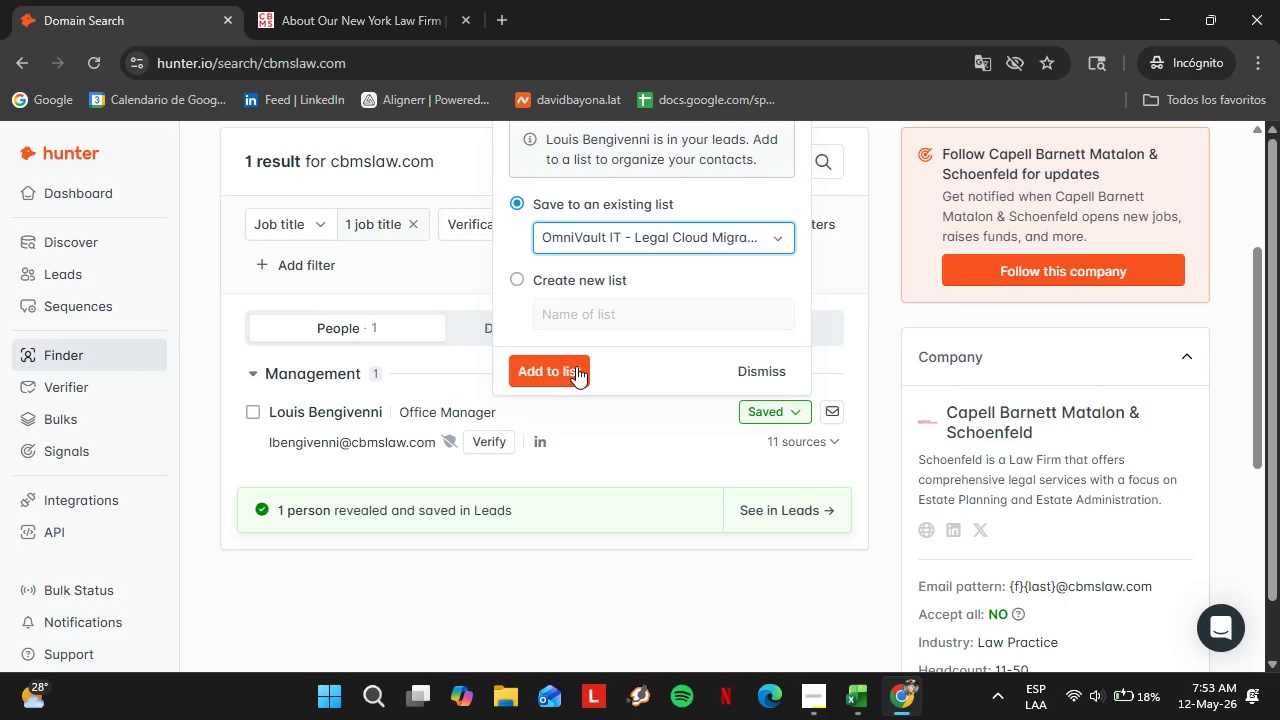 
left_click([567, 367])
 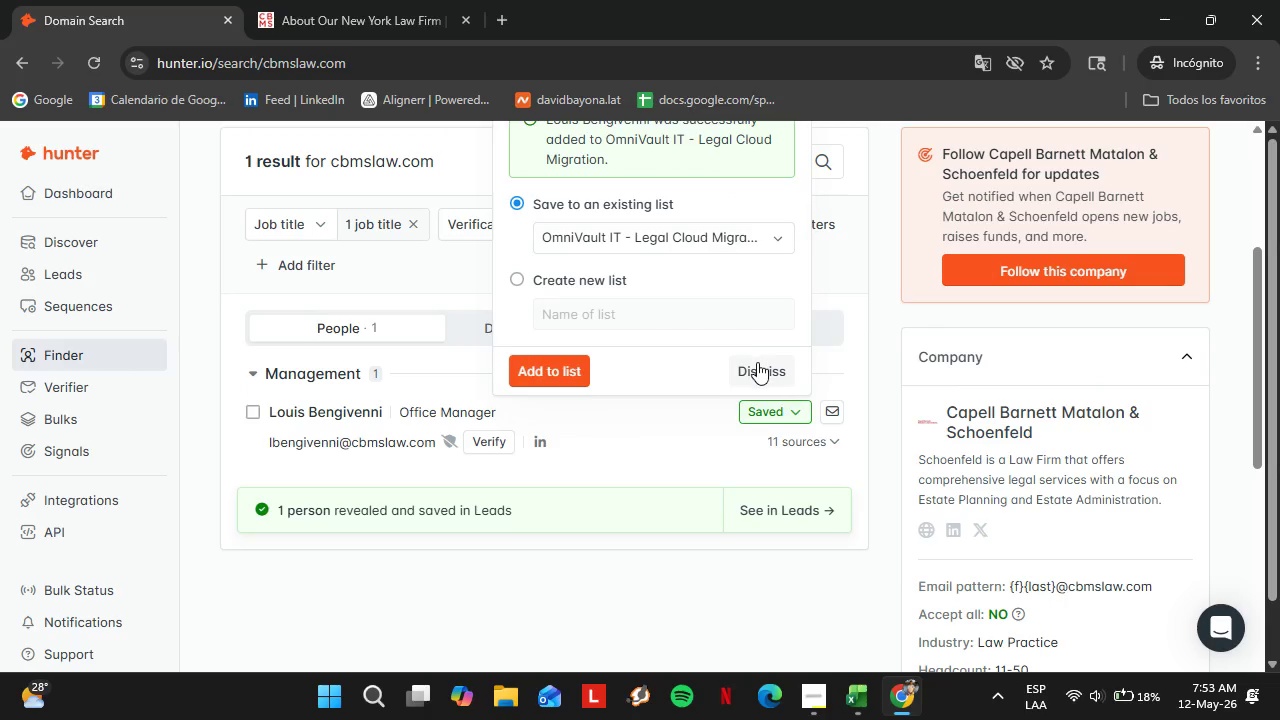 
left_click([757, 363])
 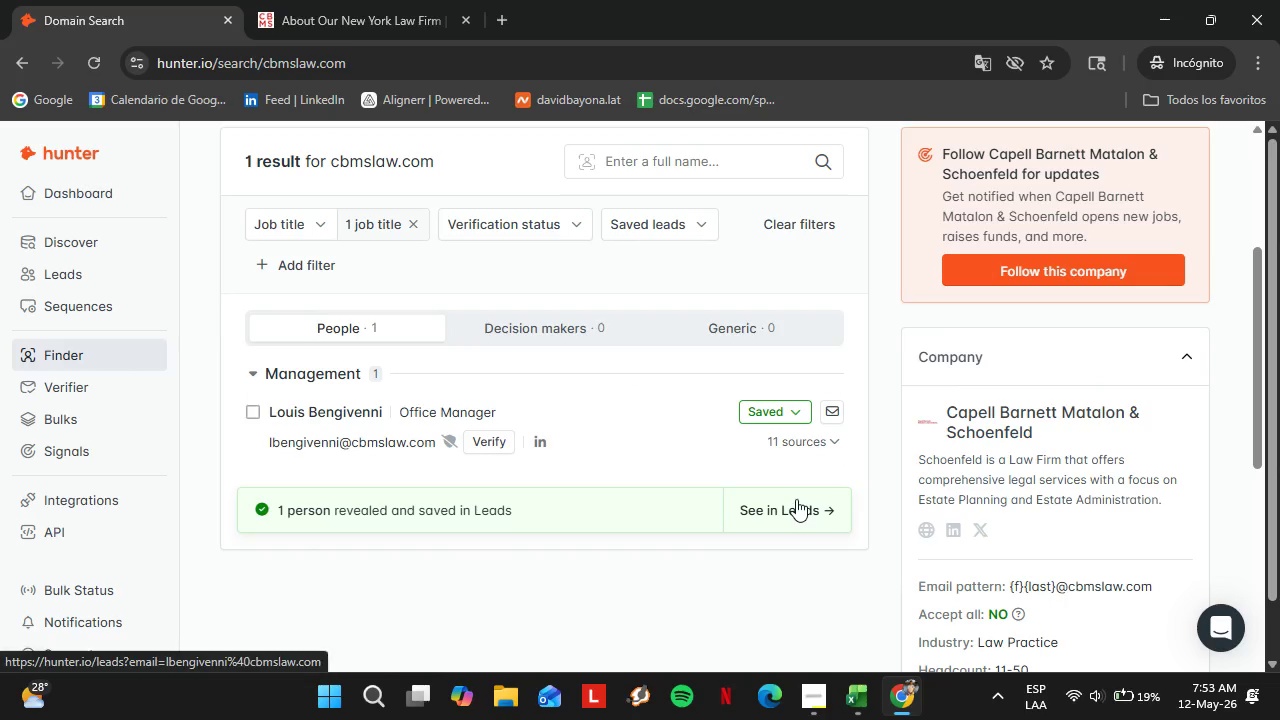 
left_click([796, 499])
 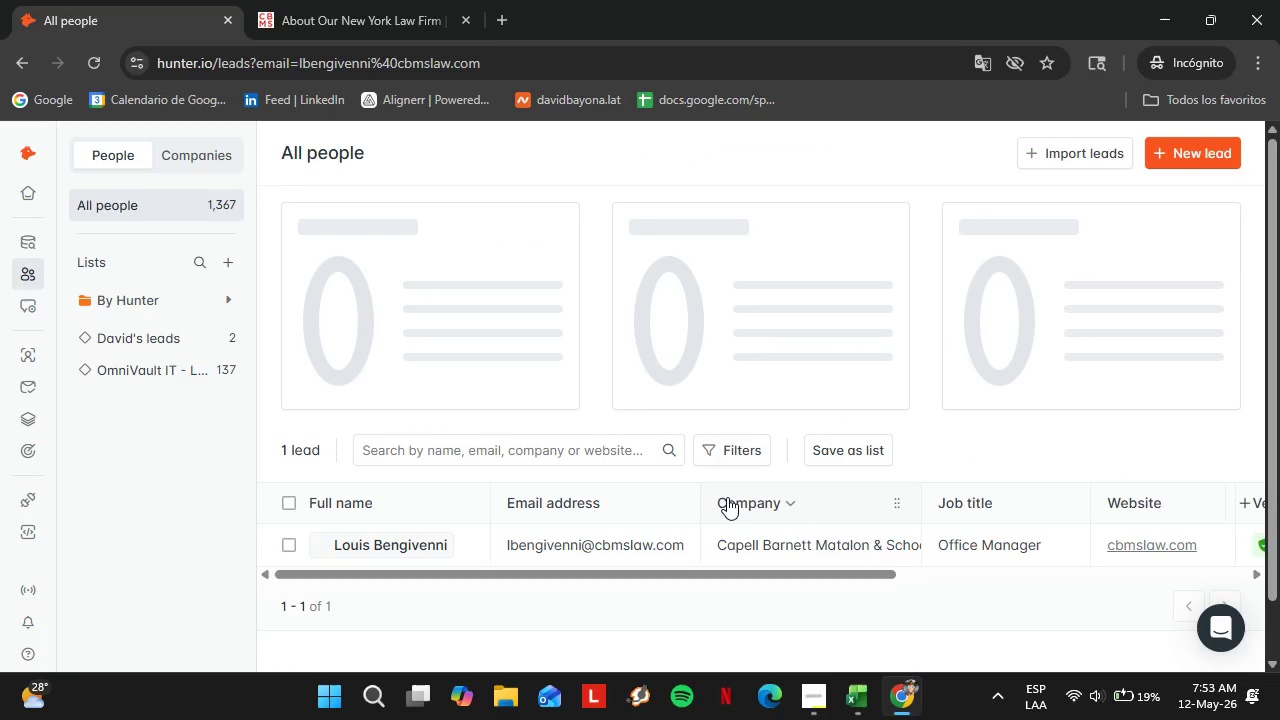 
left_click([174, 371])
 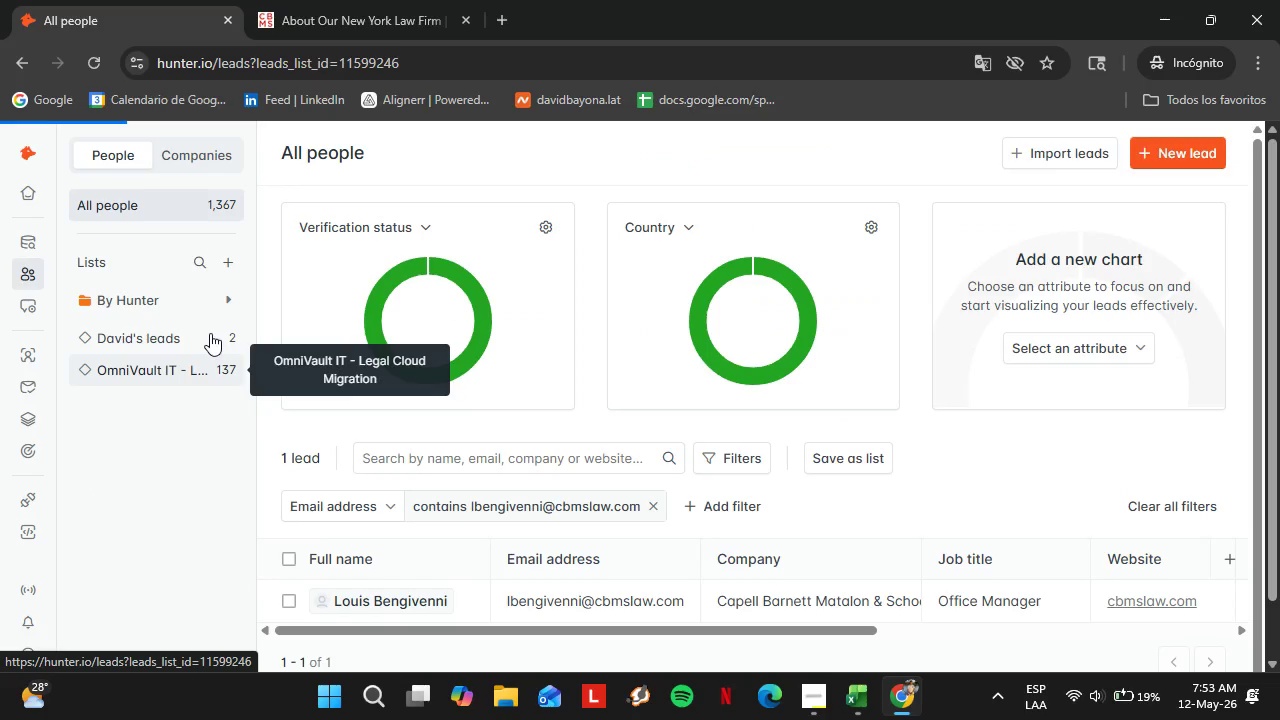 
wait(5.61)
 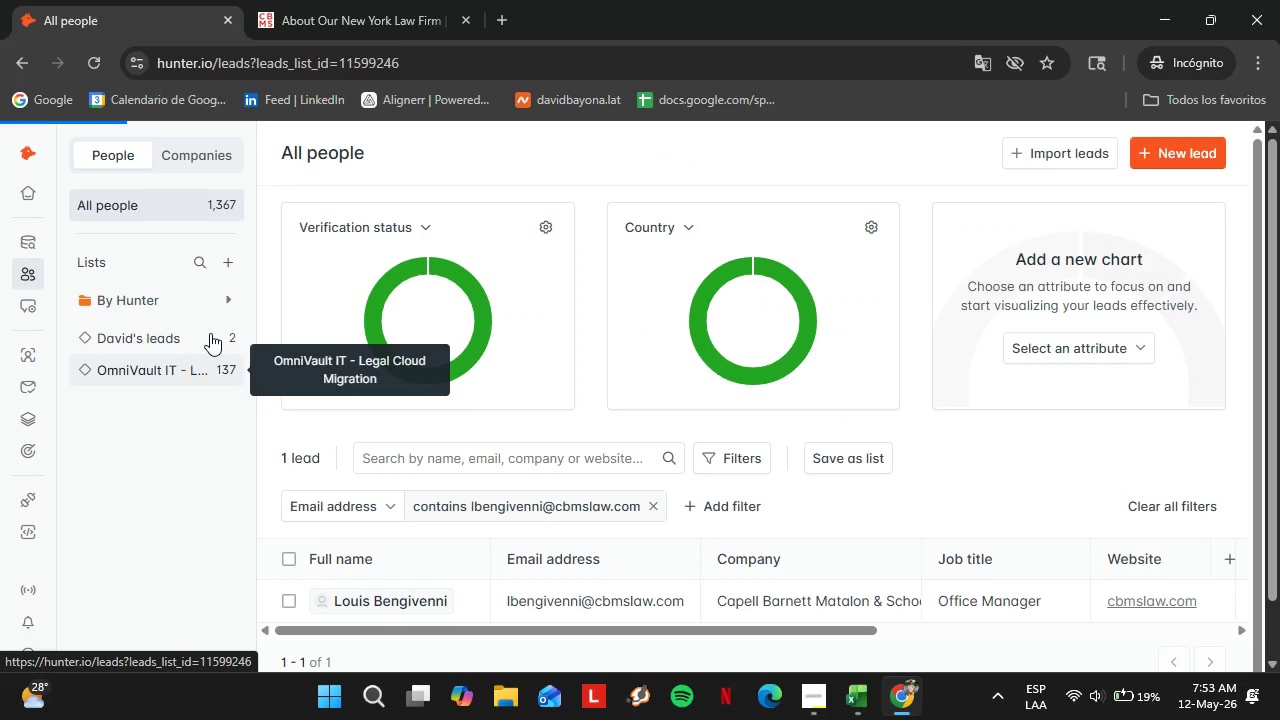 
left_click([818, 692])
 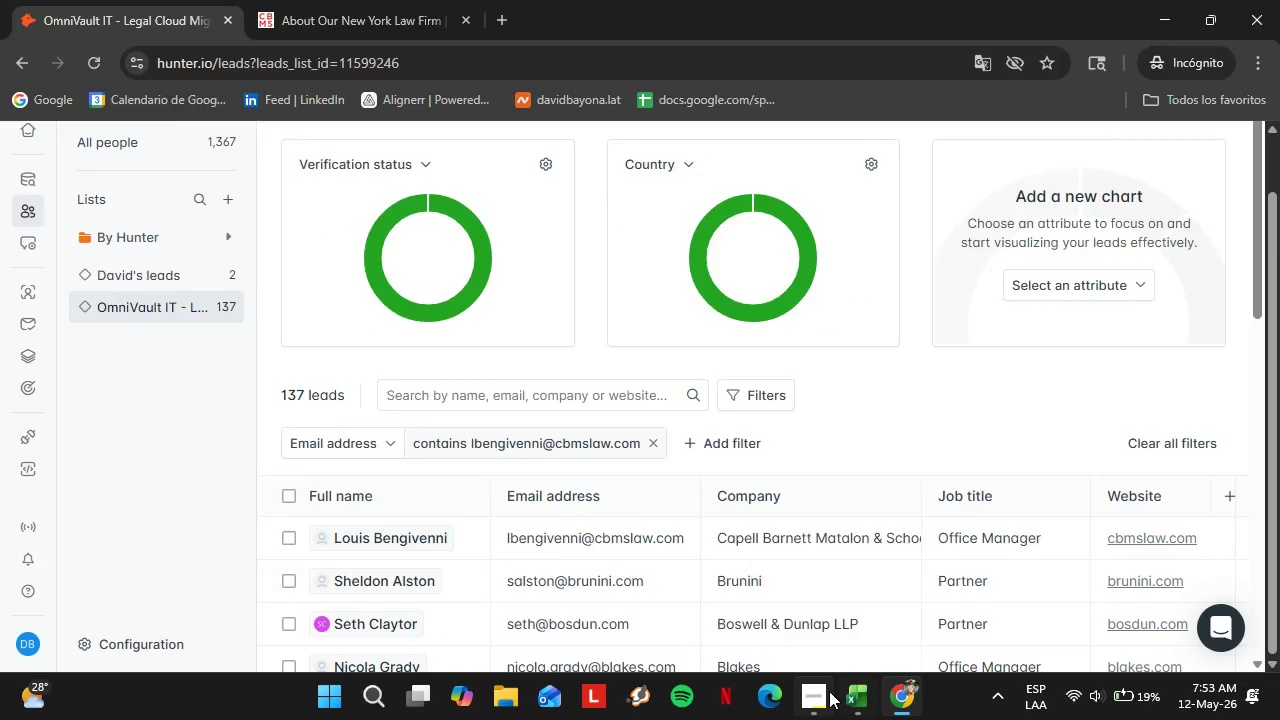 
left_click([724, 592])
 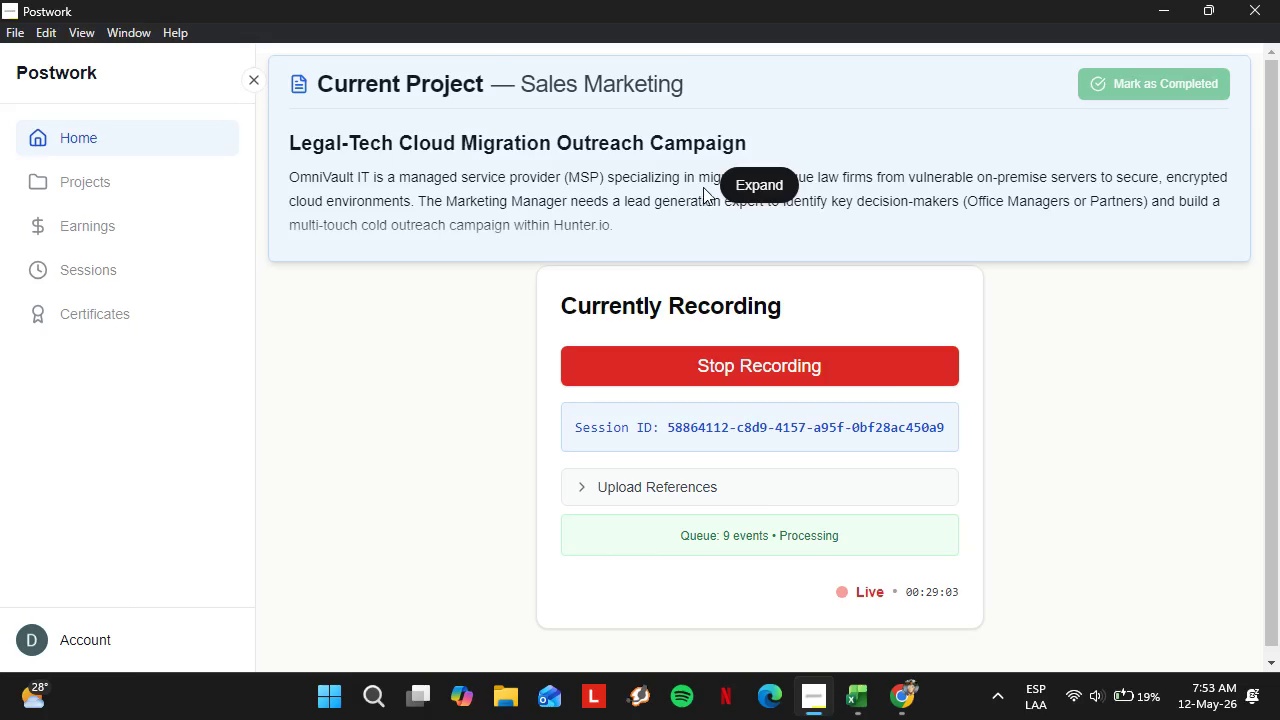 
scroll: coordinate [408, 489], scroll_direction: down, amount: 3.0